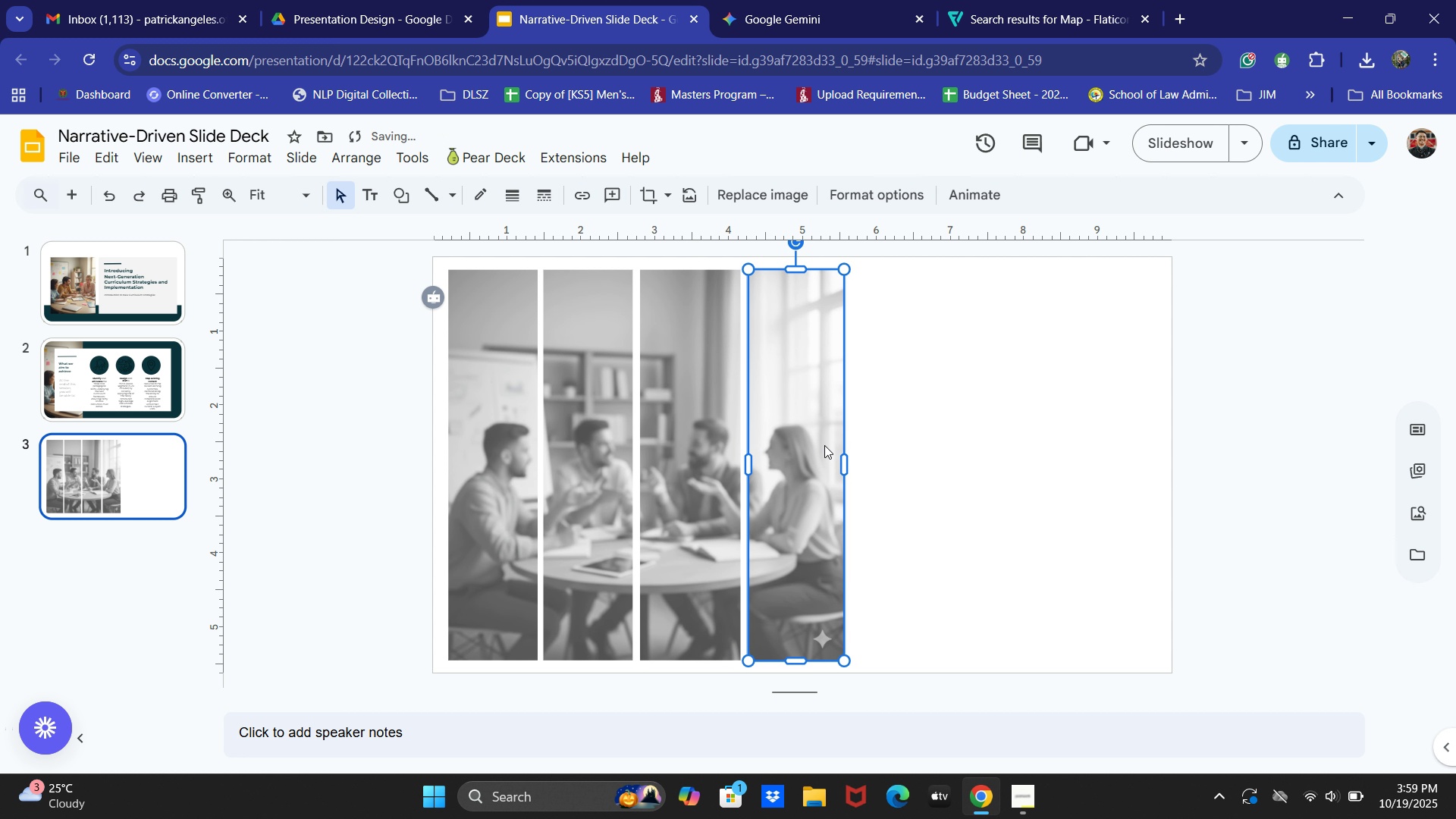 
key(ArrowLeft)
 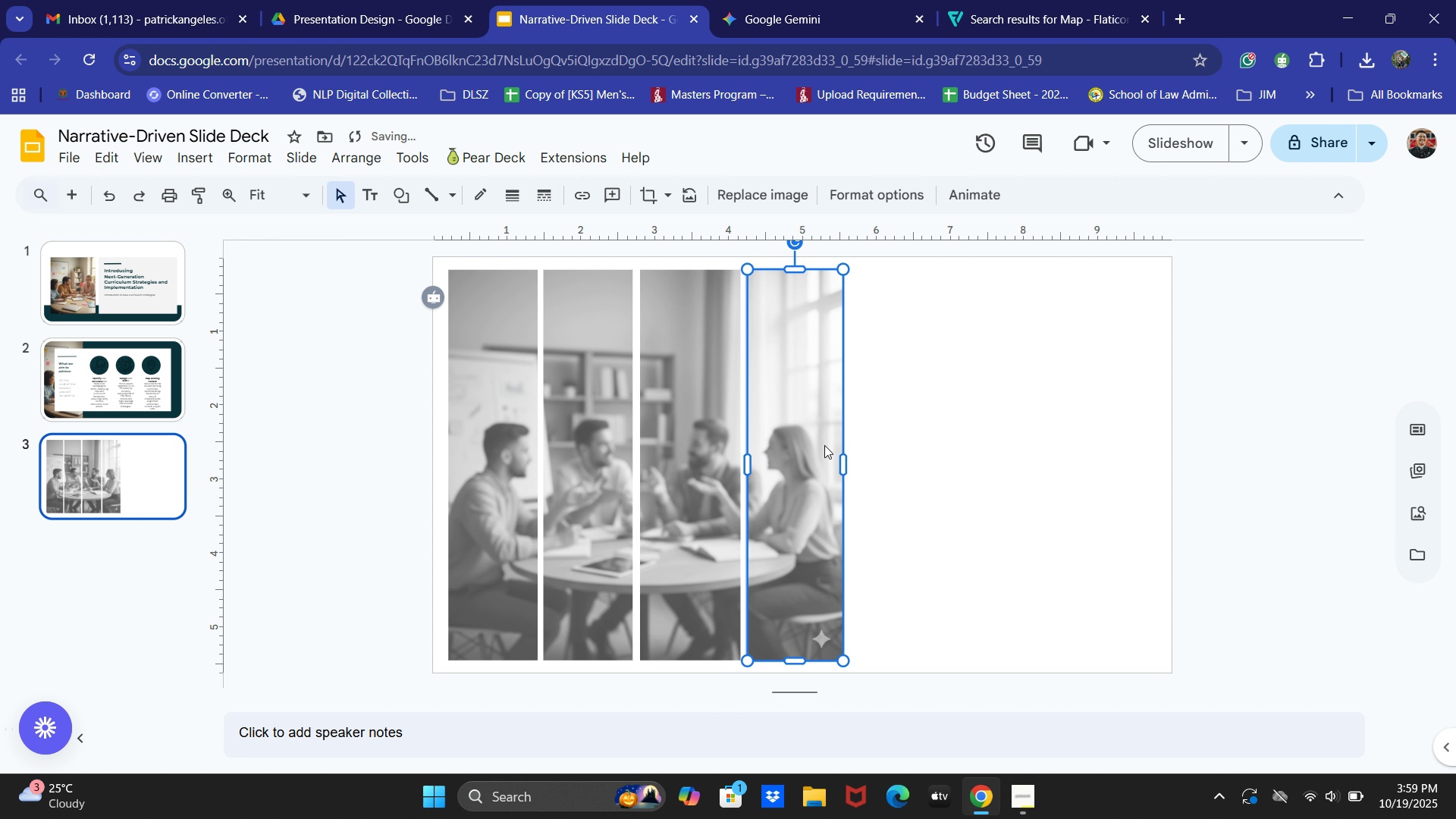 
key(ArrowLeft)
 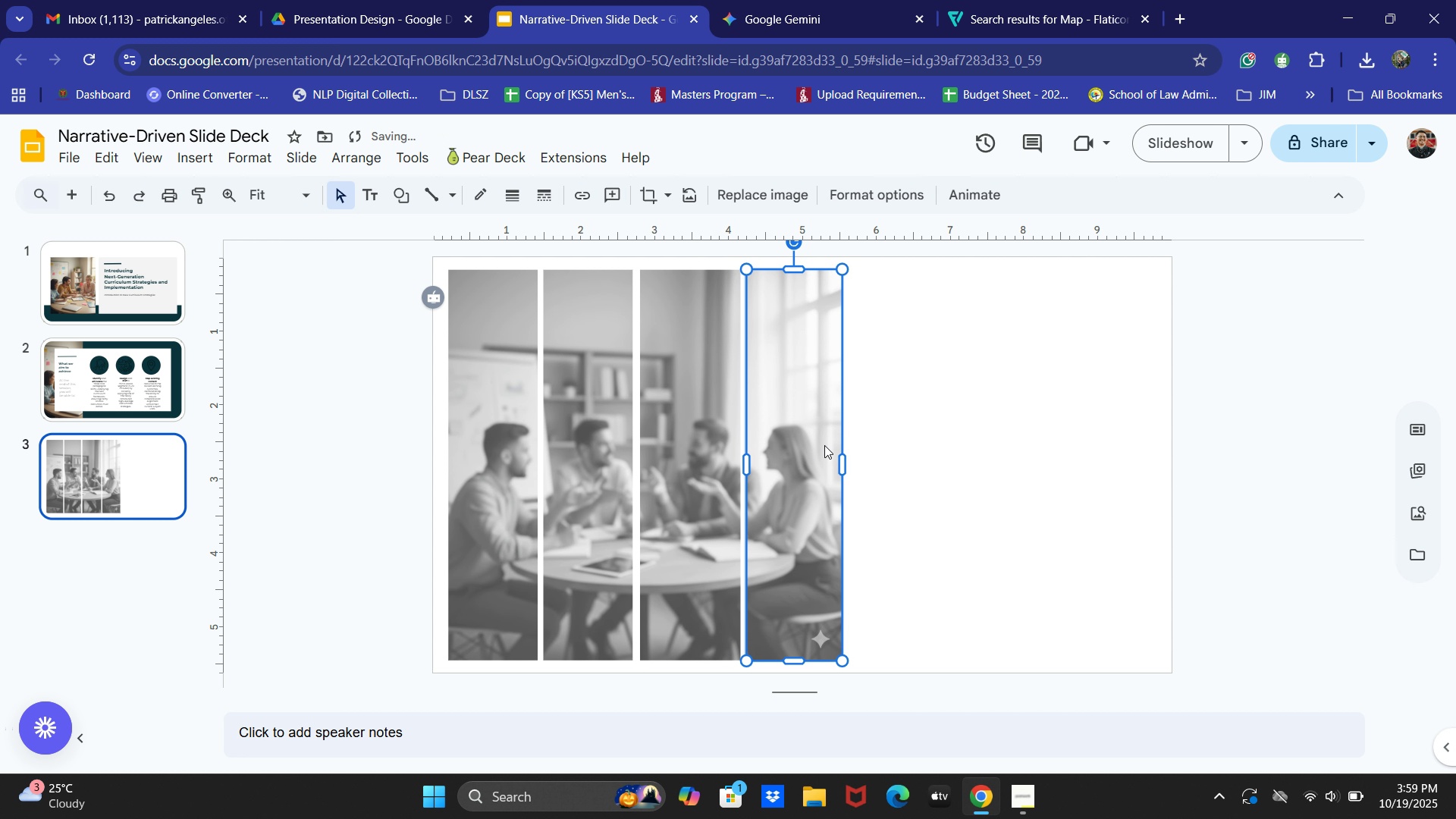 
key(ArrowLeft)
 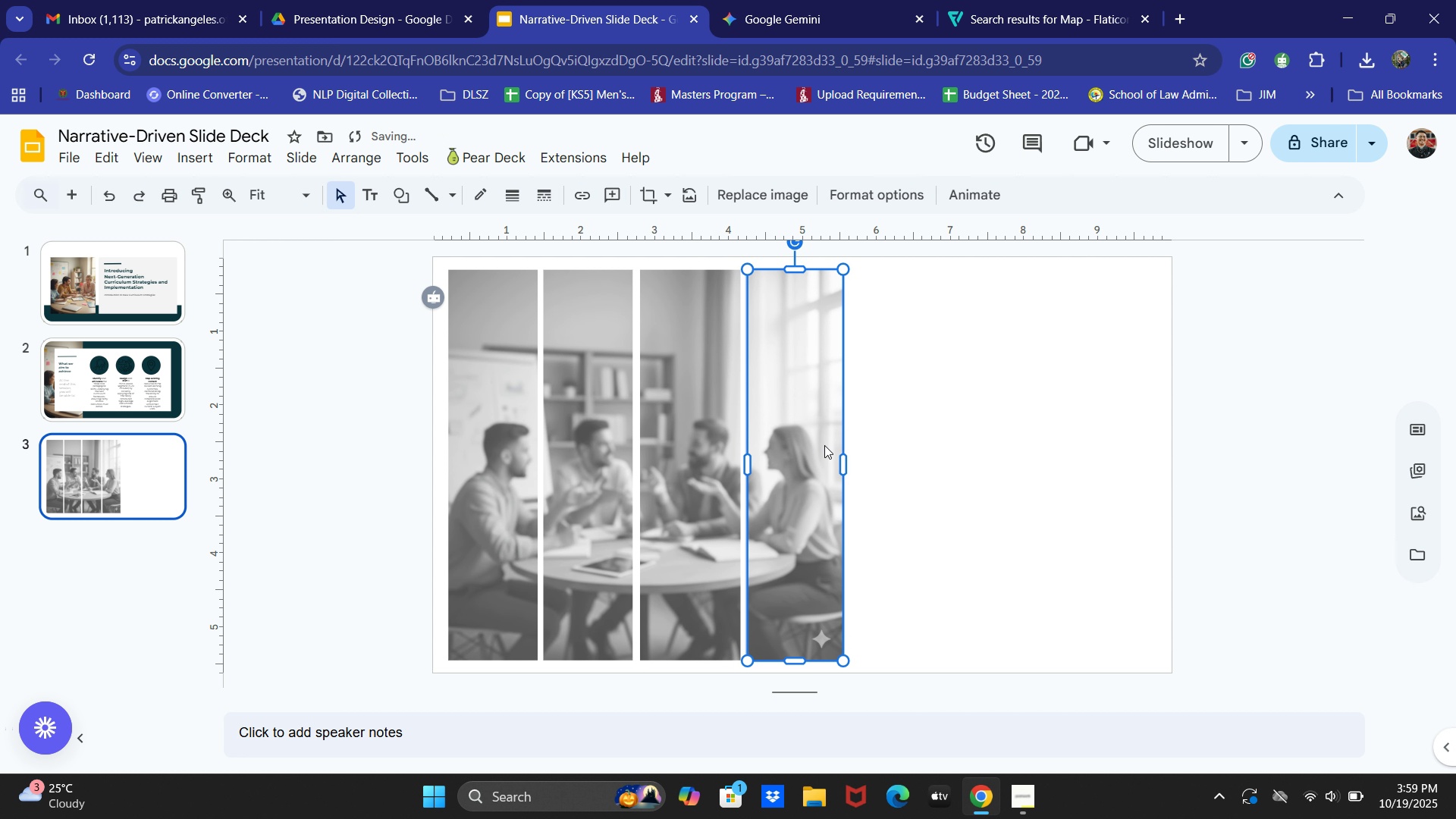 
key(ArrowRight)
 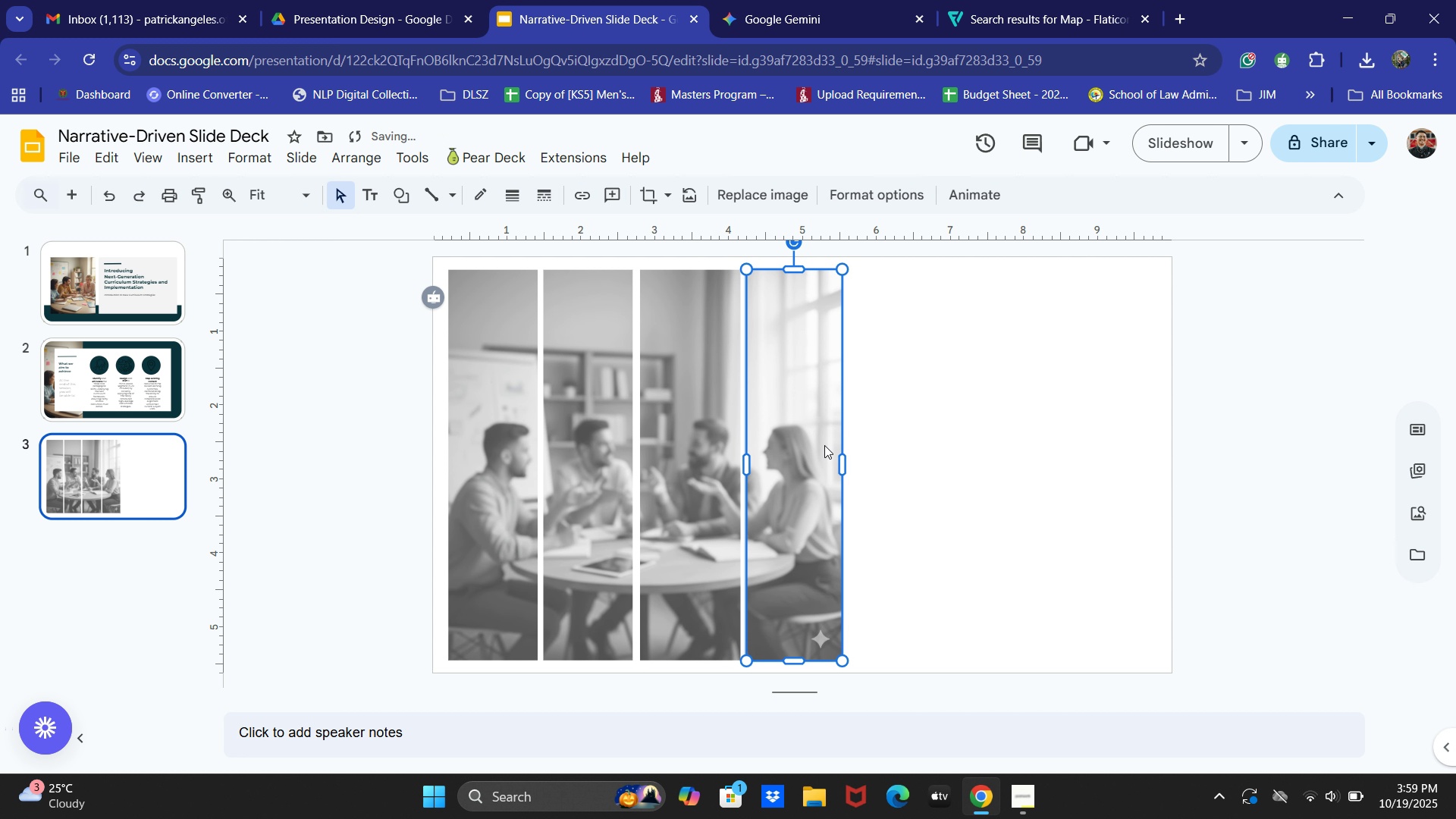 
key(ArrowLeft)
 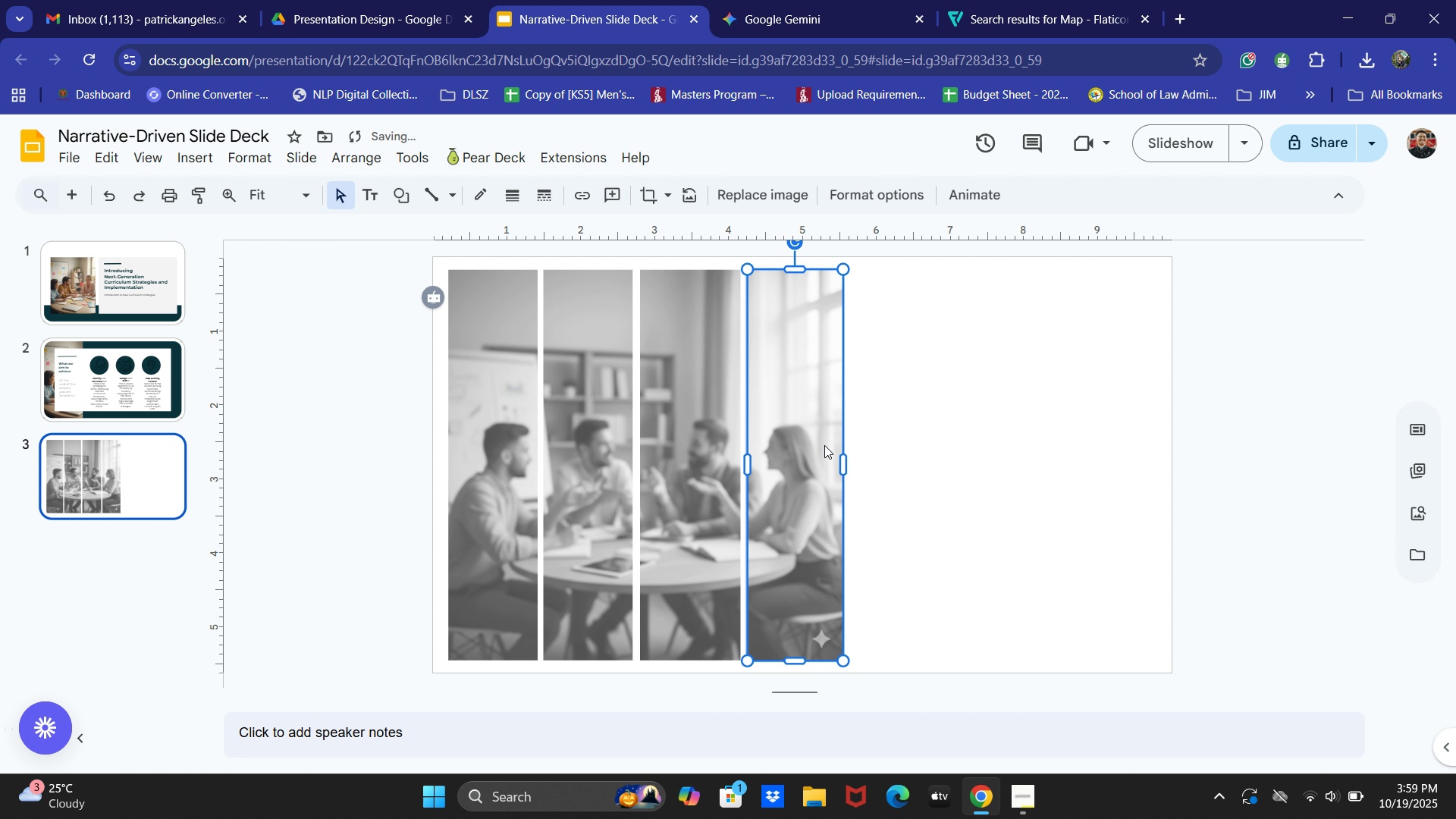 
key(ArrowRight)
 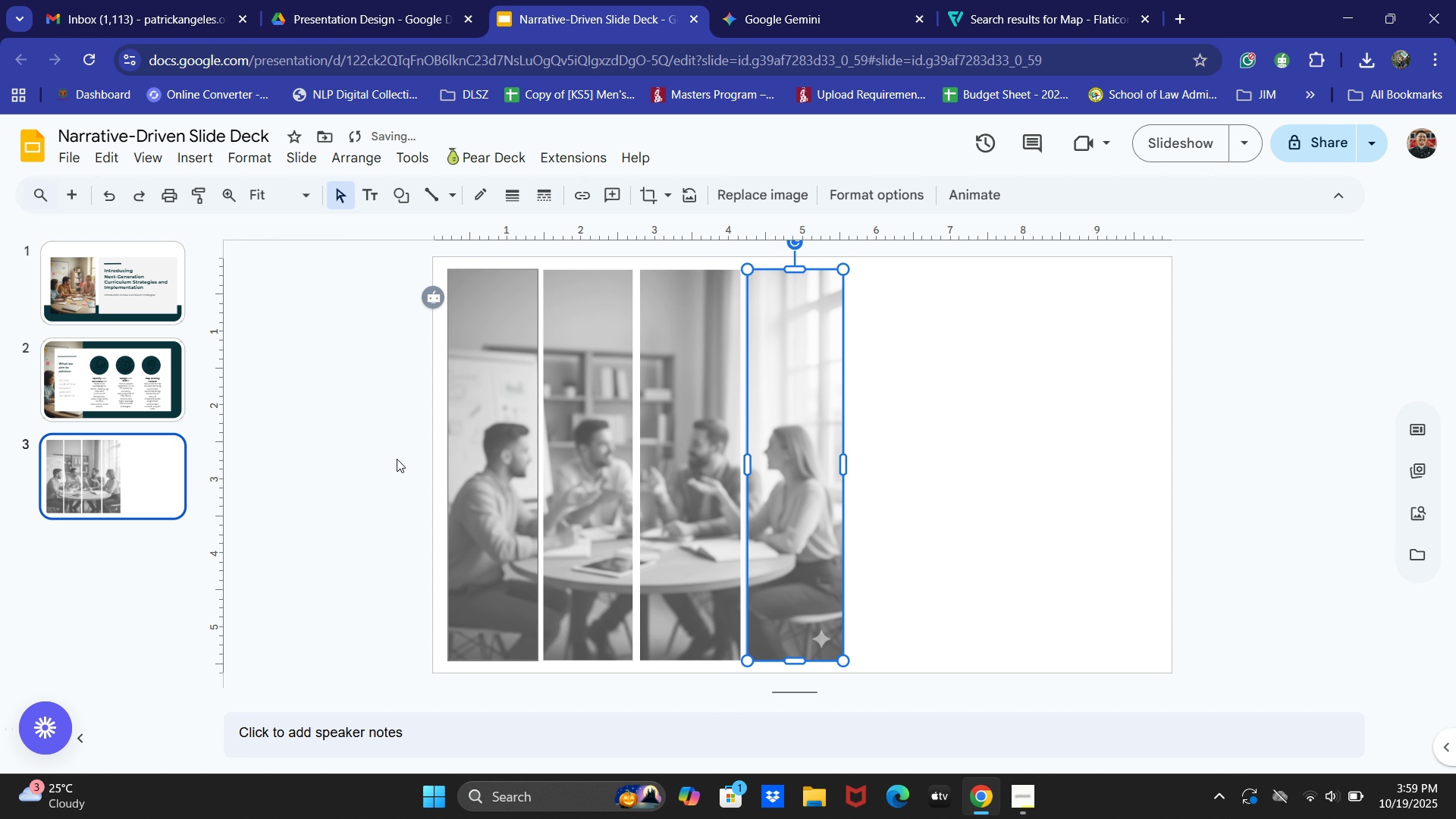 
left_click([388, 459])
 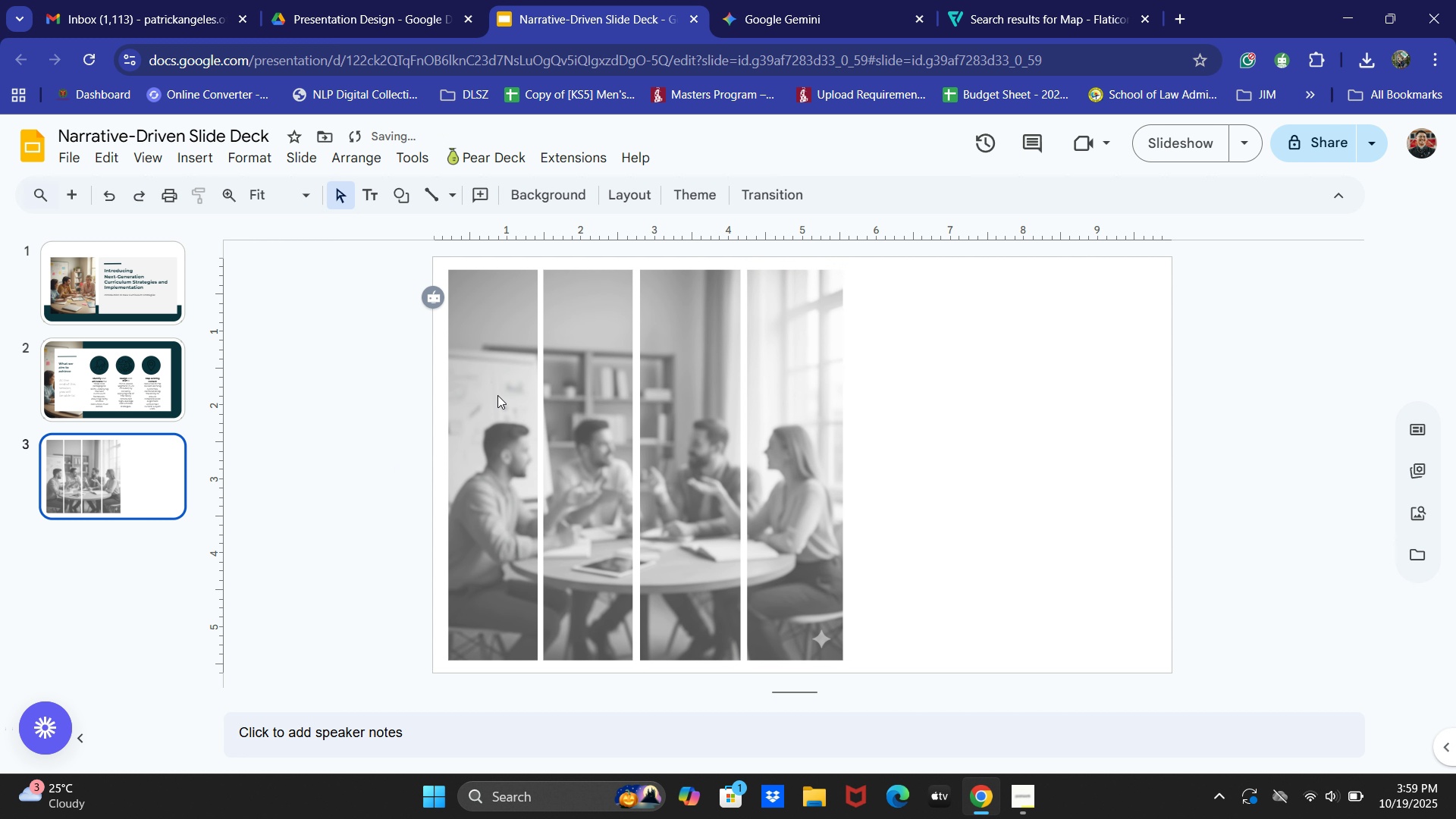 
mouse_move([517, 384])
 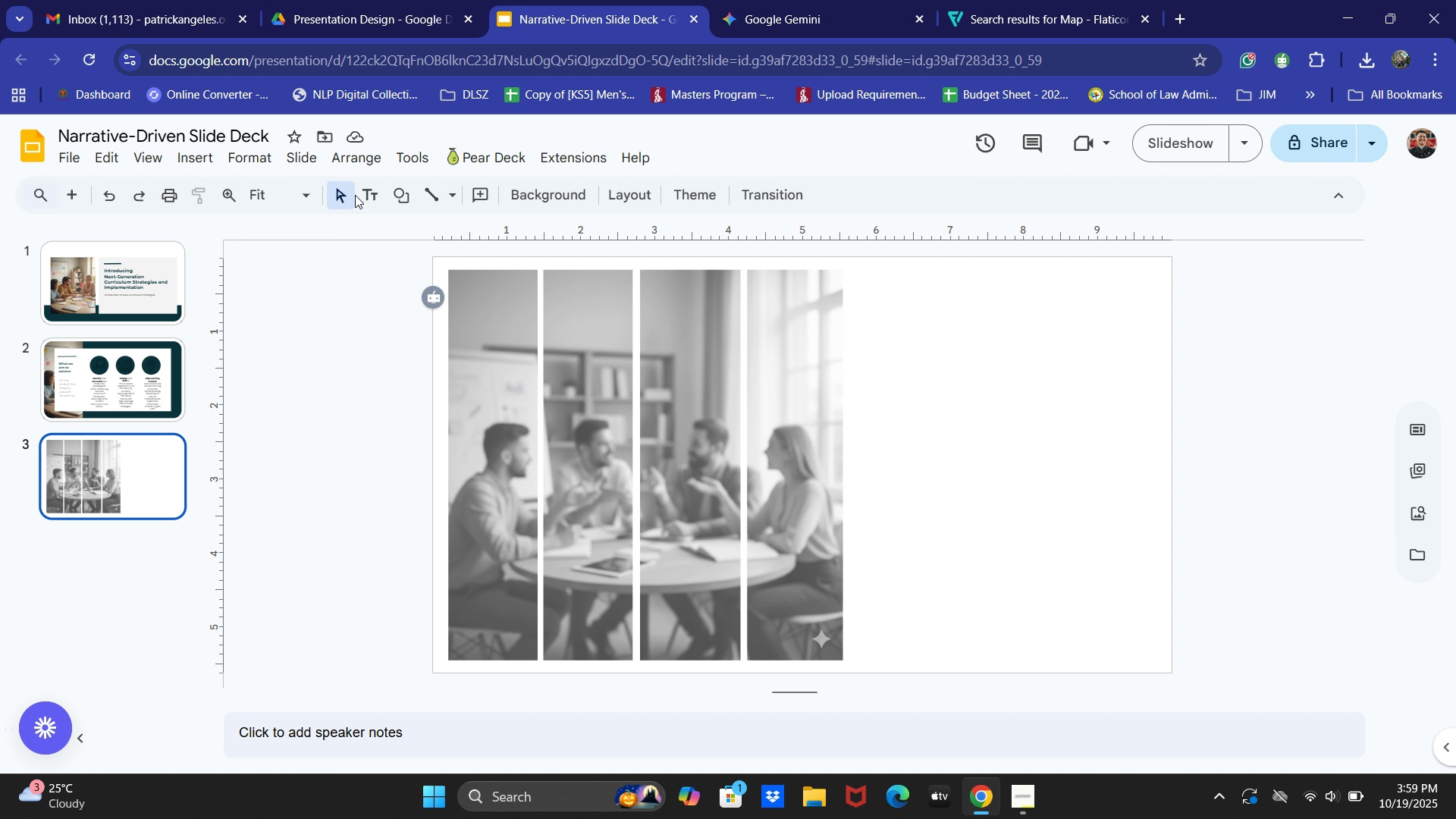 
left_click([410, 192])
 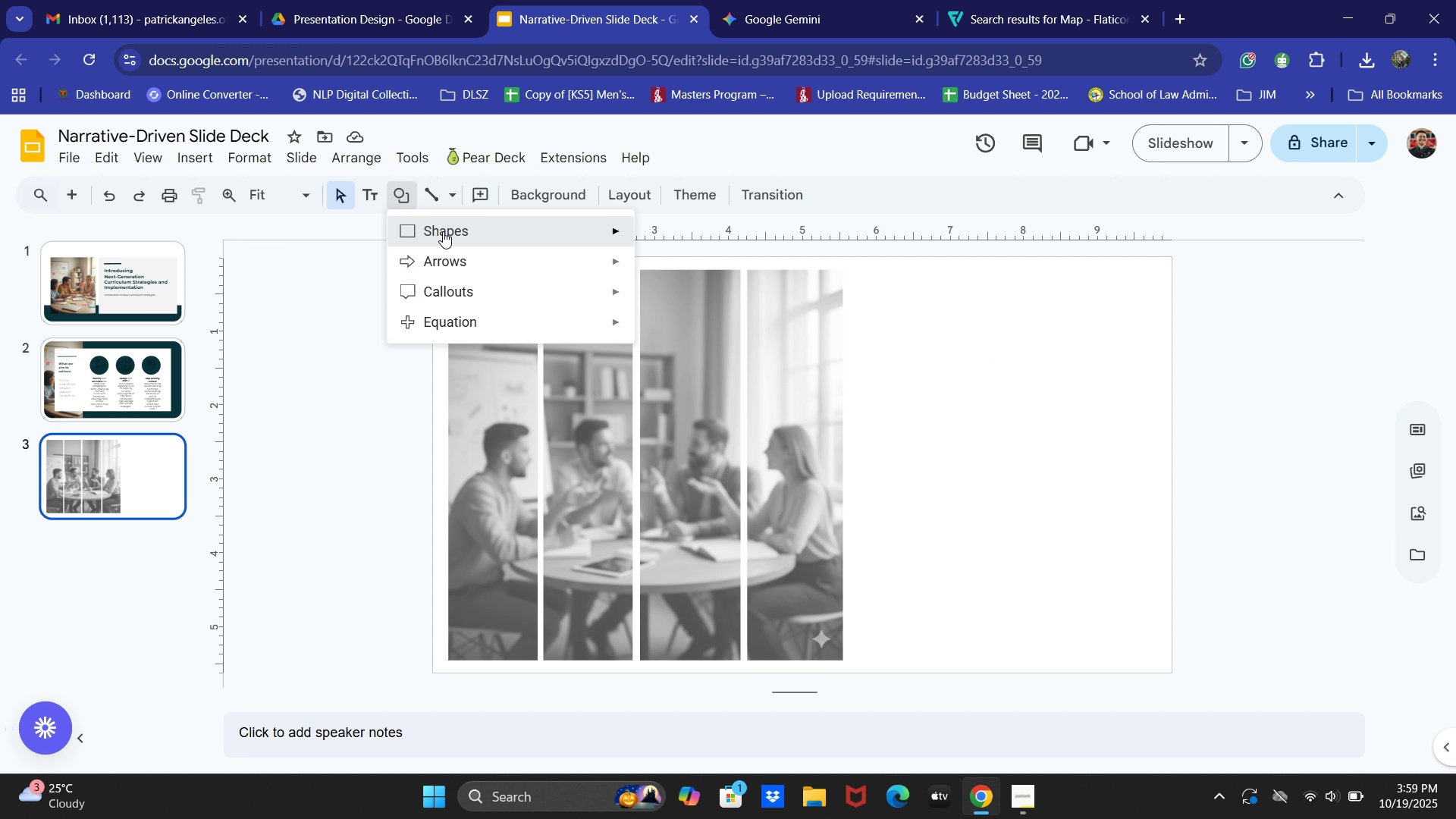 
left_click([443, 231])
 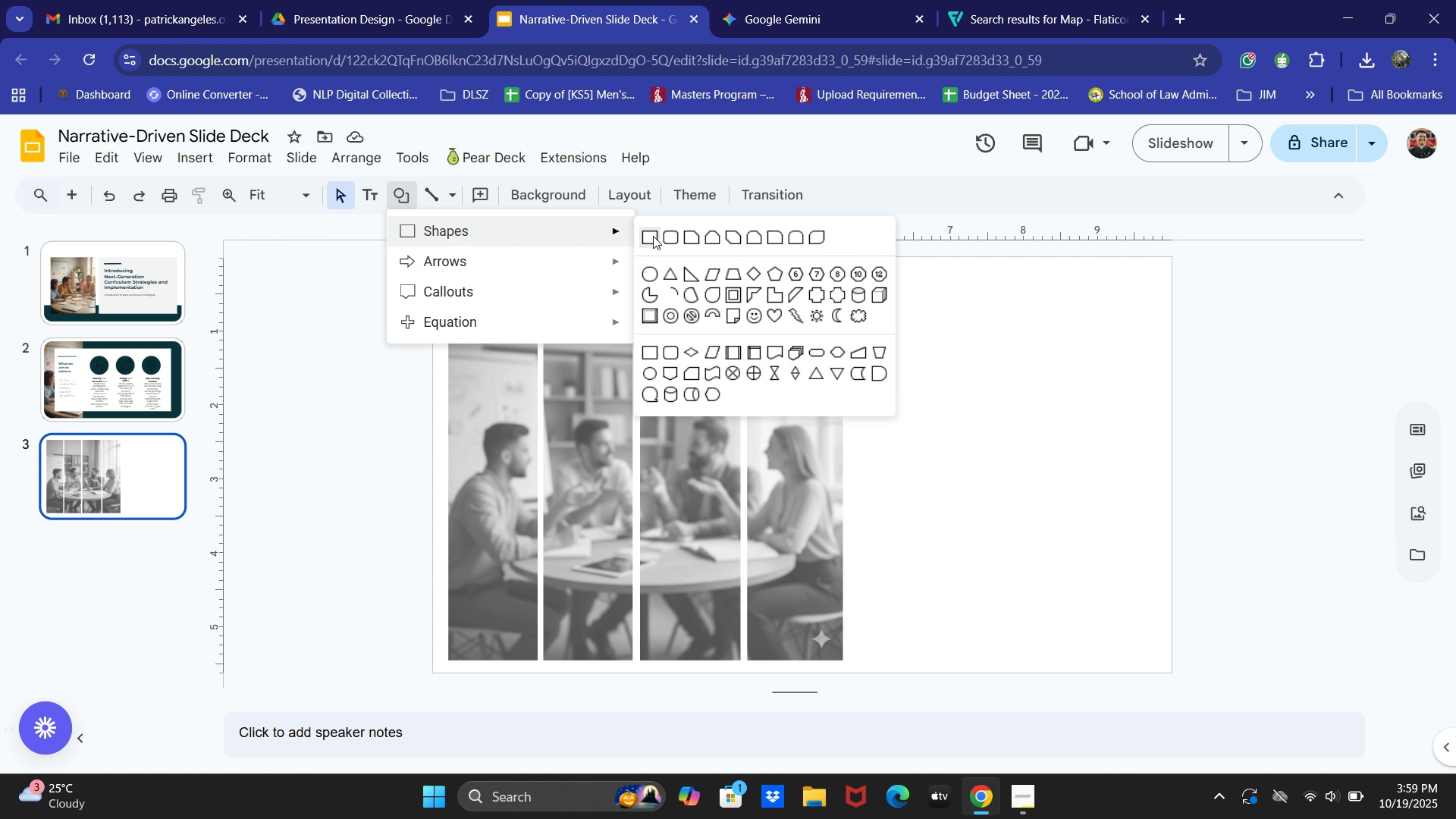 
left_click([651, 236])
 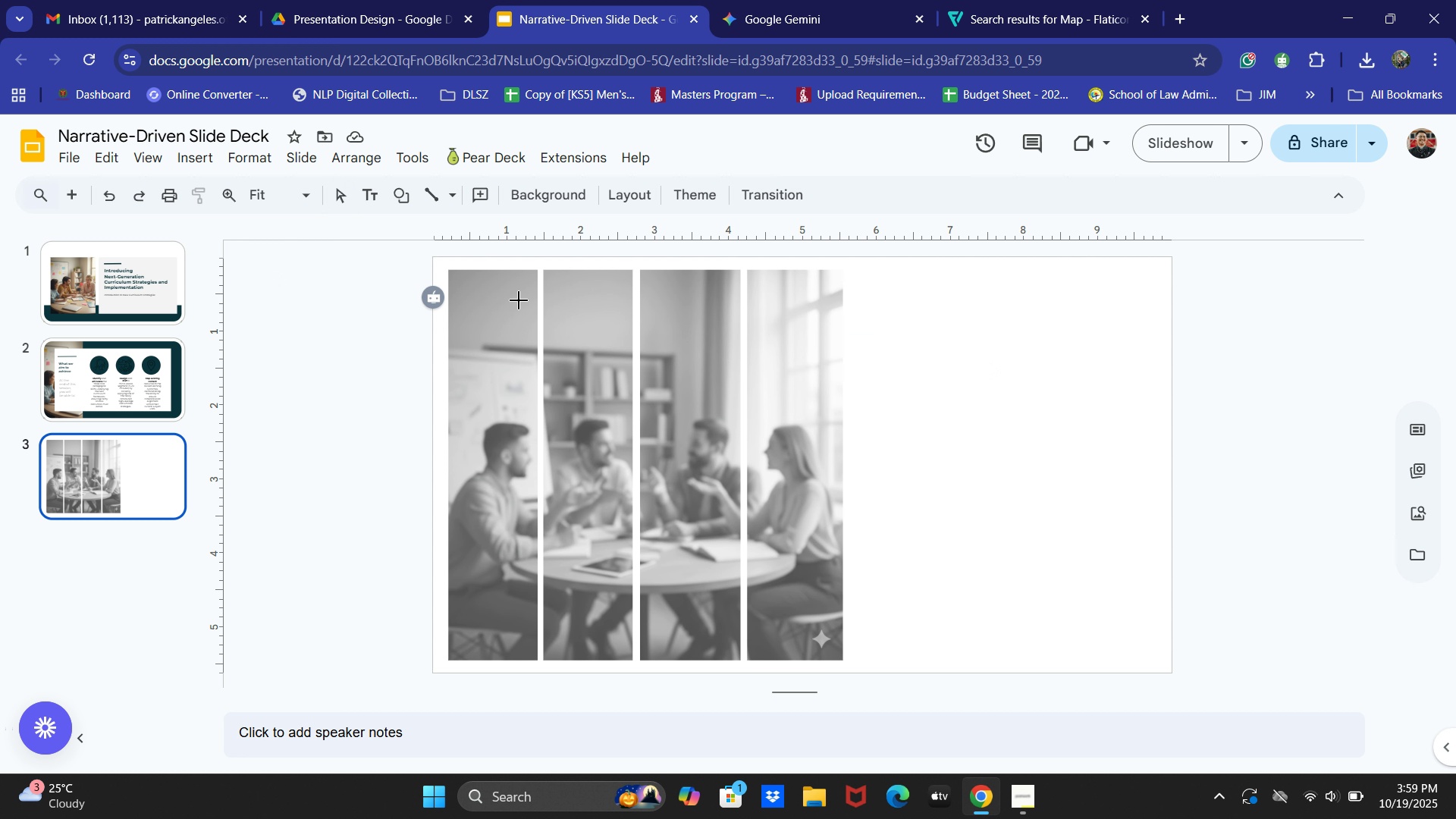 
left_click_drag(start_coordinate=[519, 300], to_coordinate=[1138, 361])
 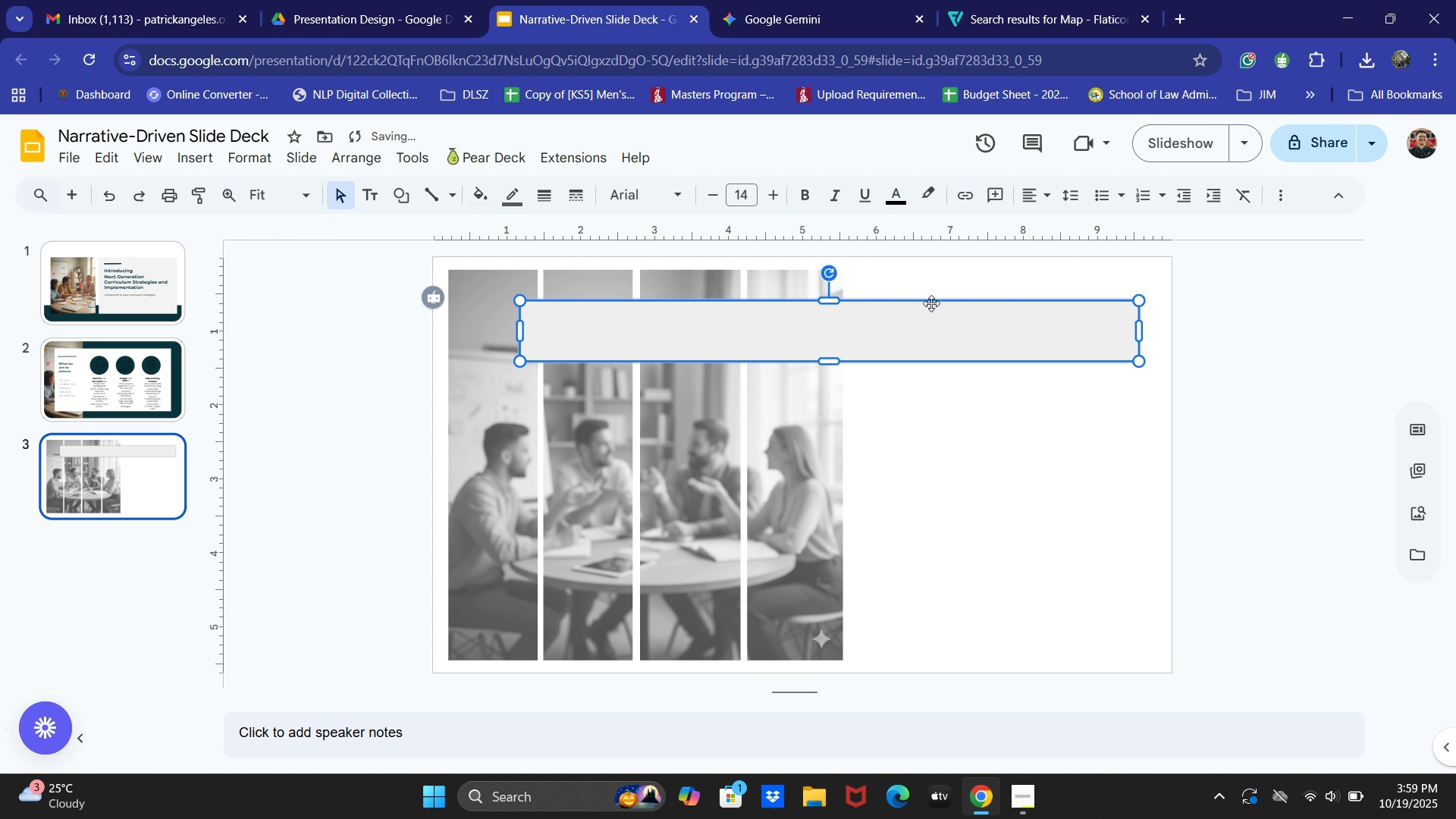 
left_click_drag(start_coordinate=[931, 303], to_coordinate=[931, 294])
 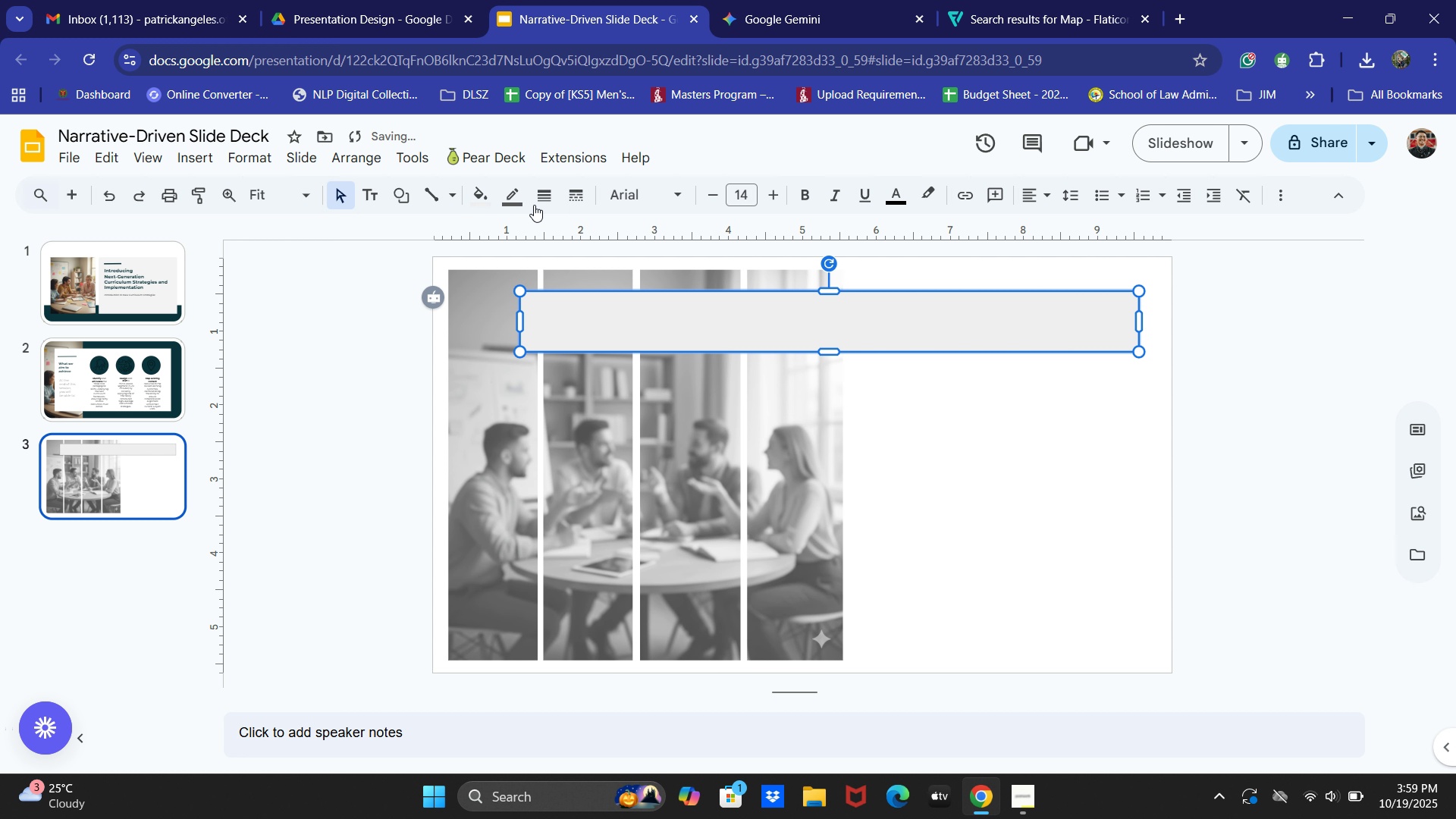 
left_click([518, 202])
 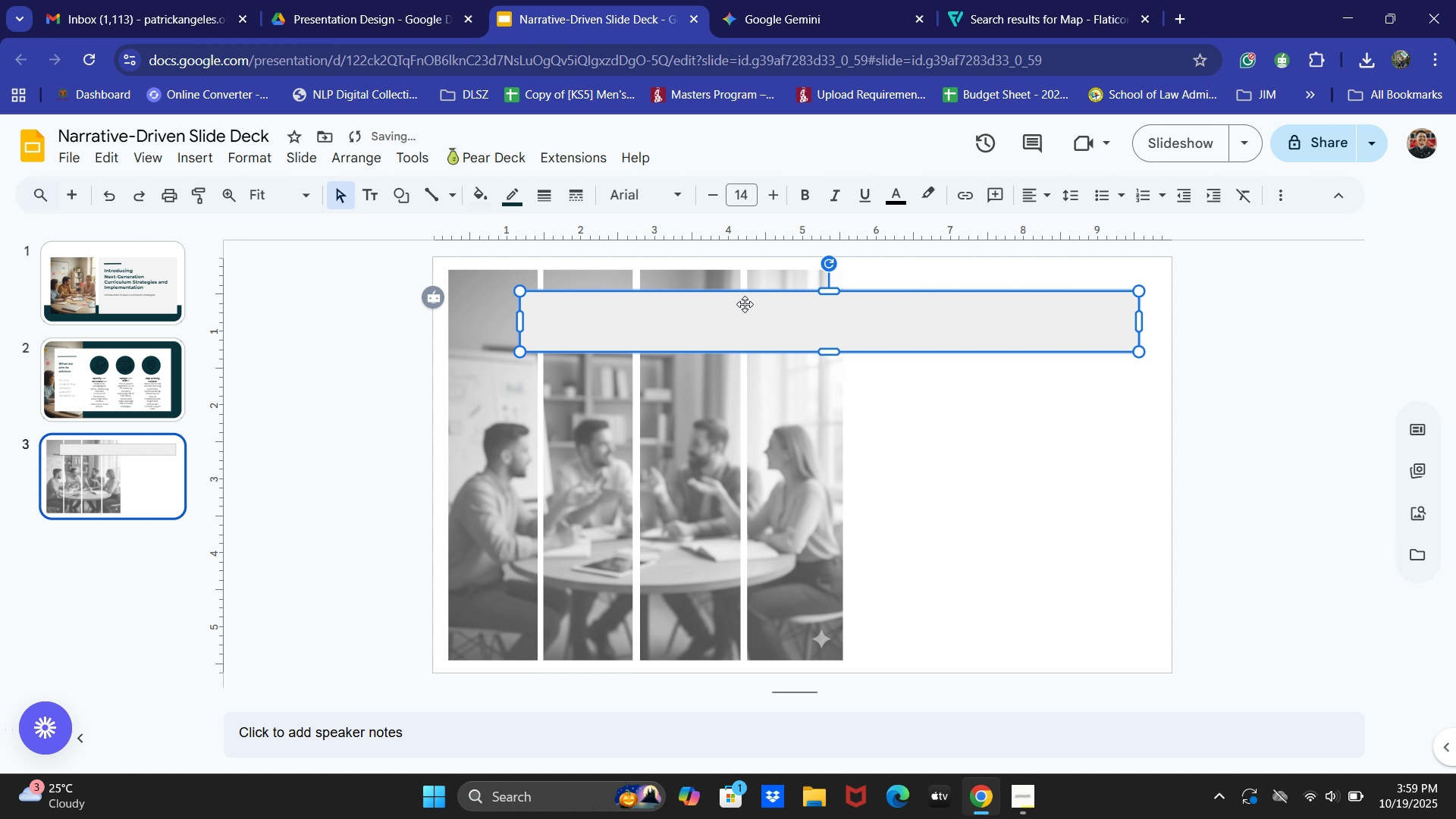 
key(Control+Z)
 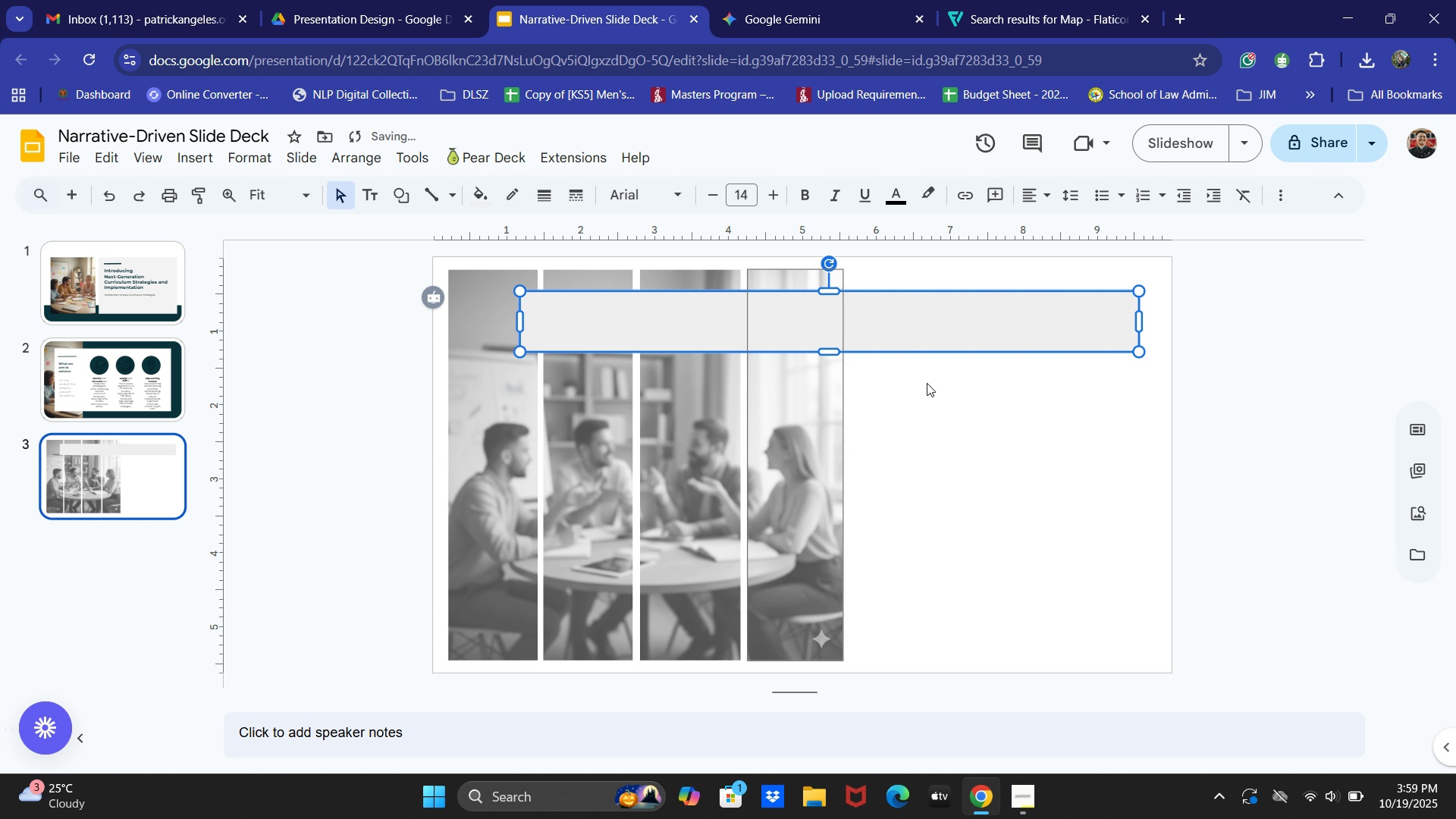 
left_click([978, 321])
 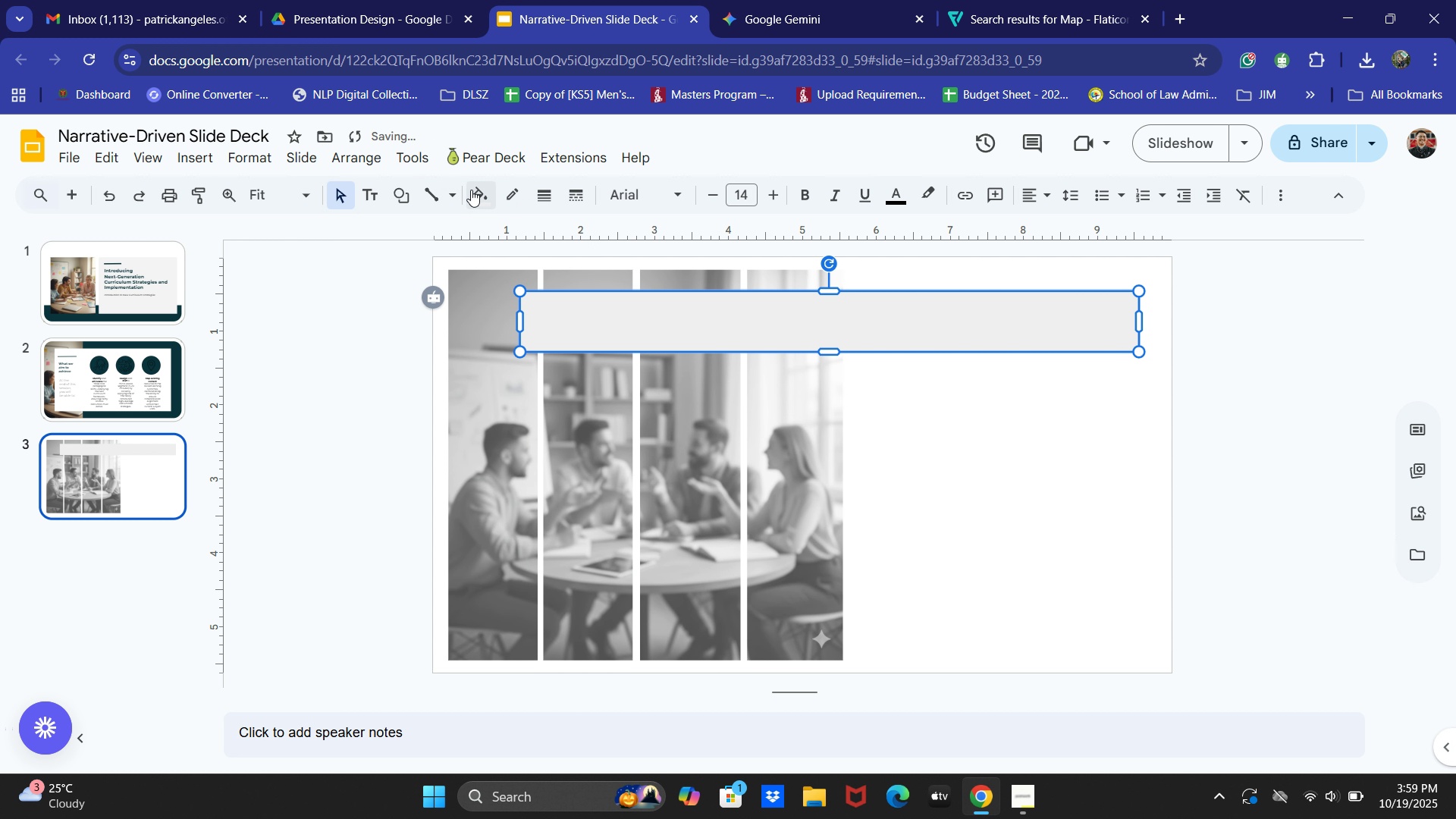 
left_click([471, 190])
 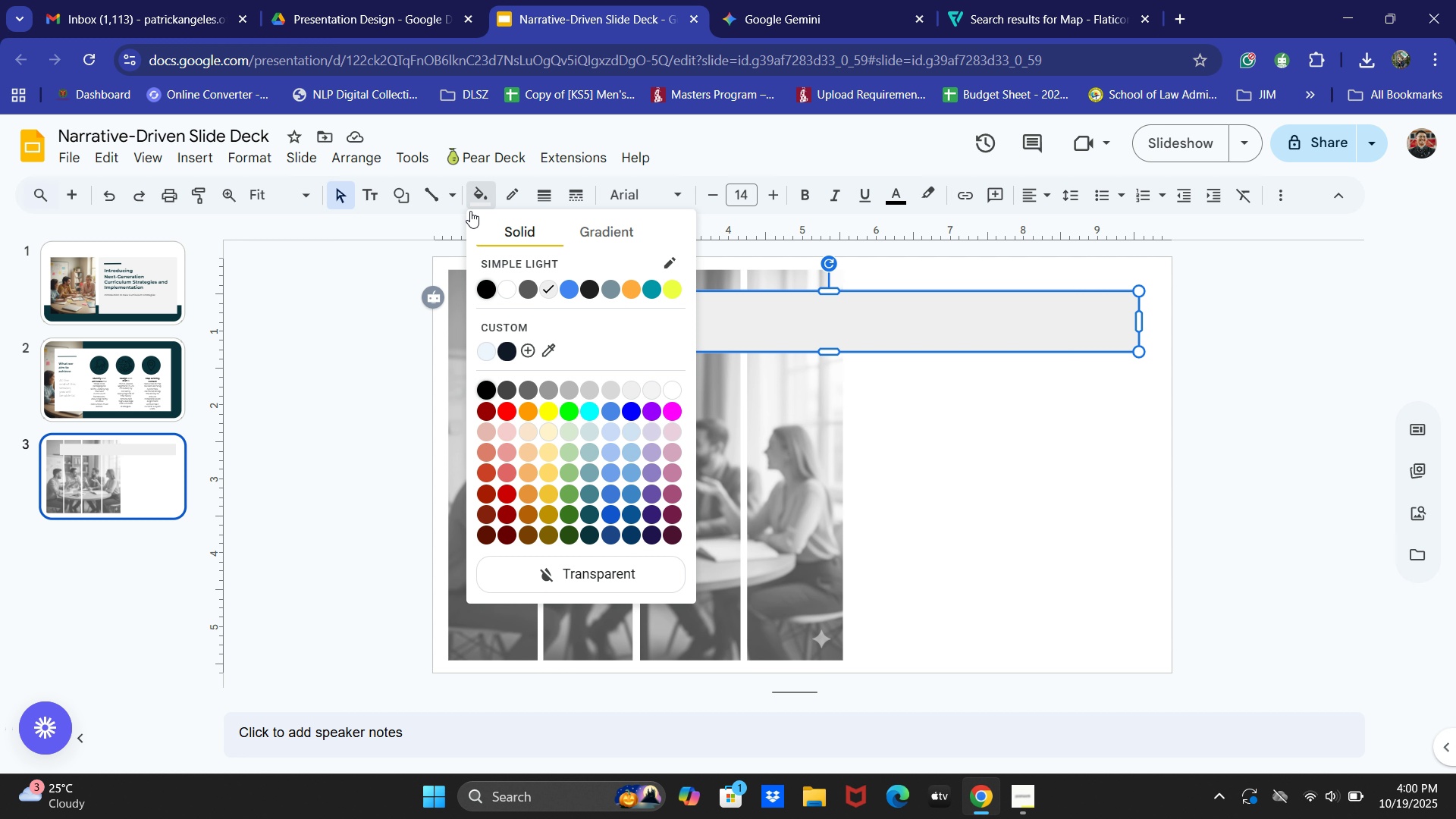 
wait(12.83)
 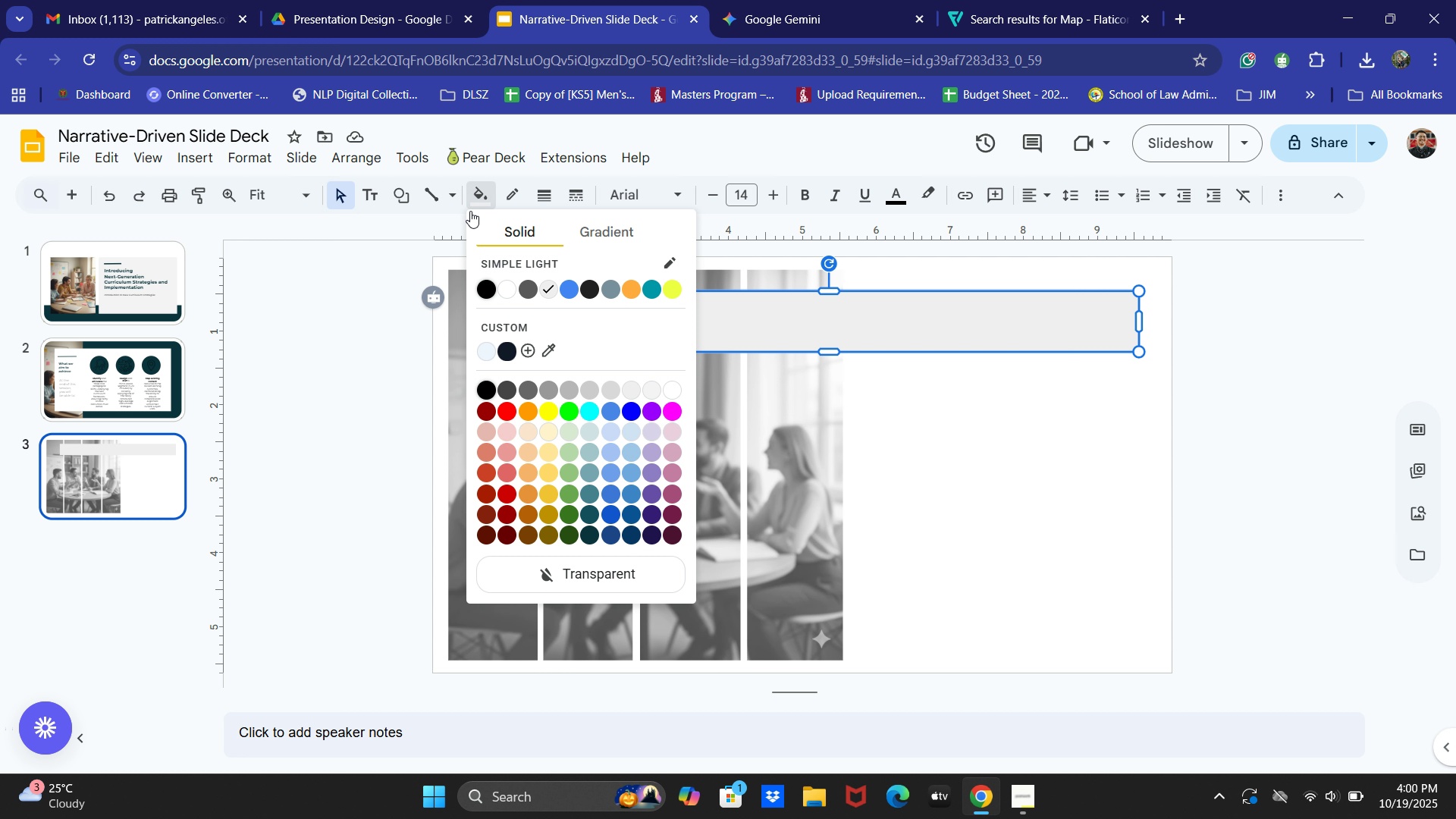 
left_click_drag(start_coordinate=[945, 307], to_coordinate=[918, 309])
 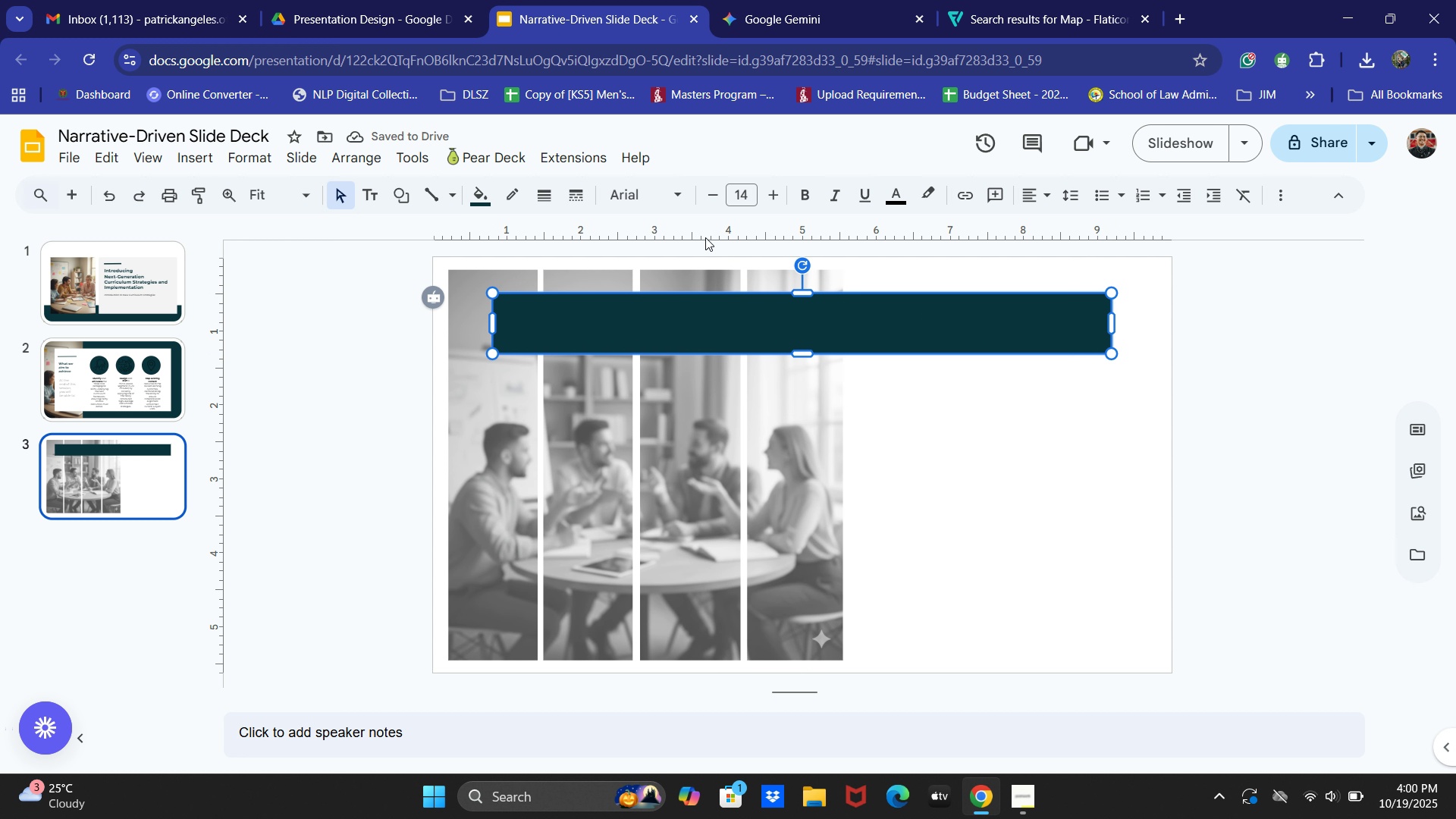 
left_click([475, 201])
 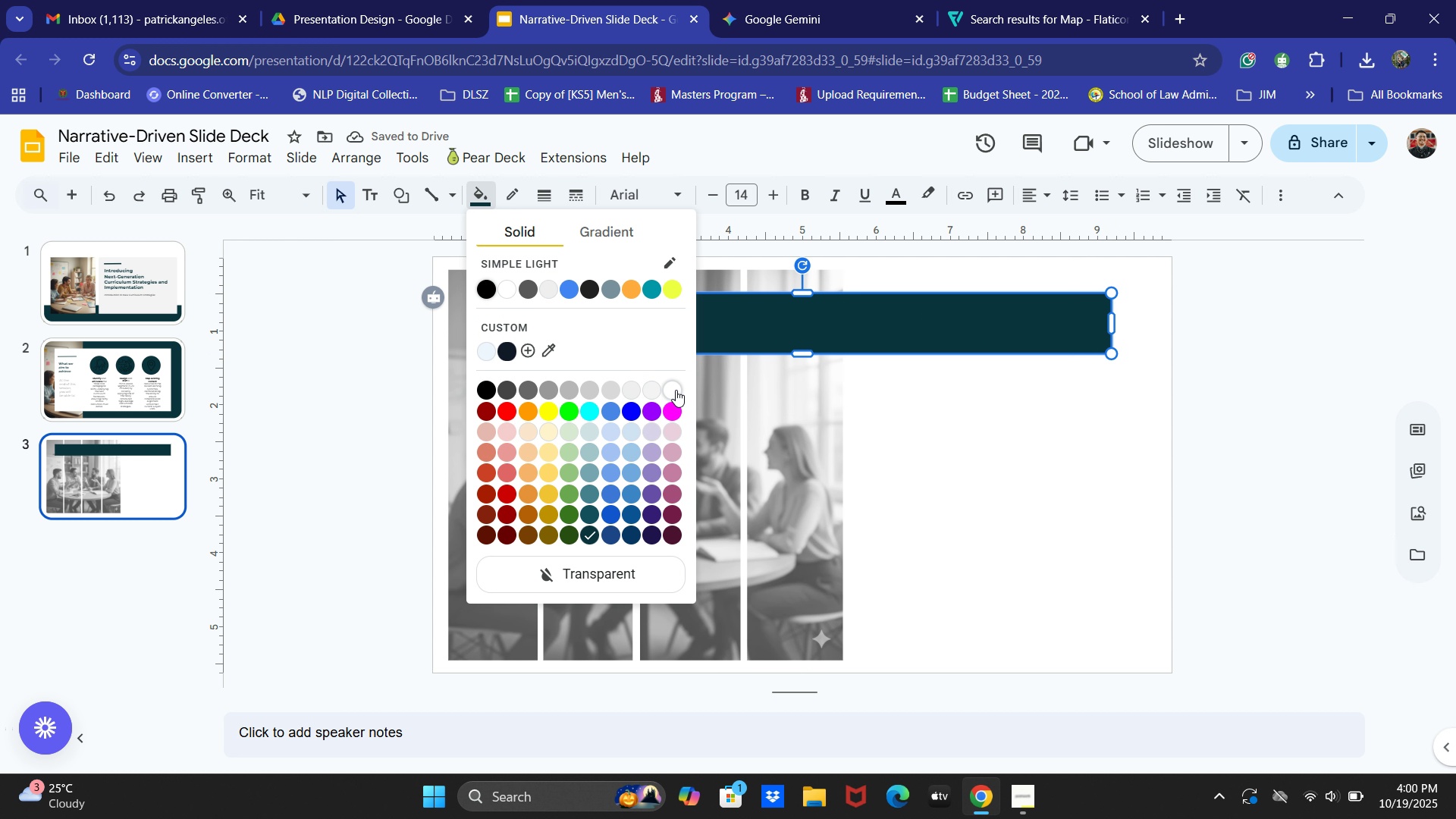 
left_click([676, 390])
 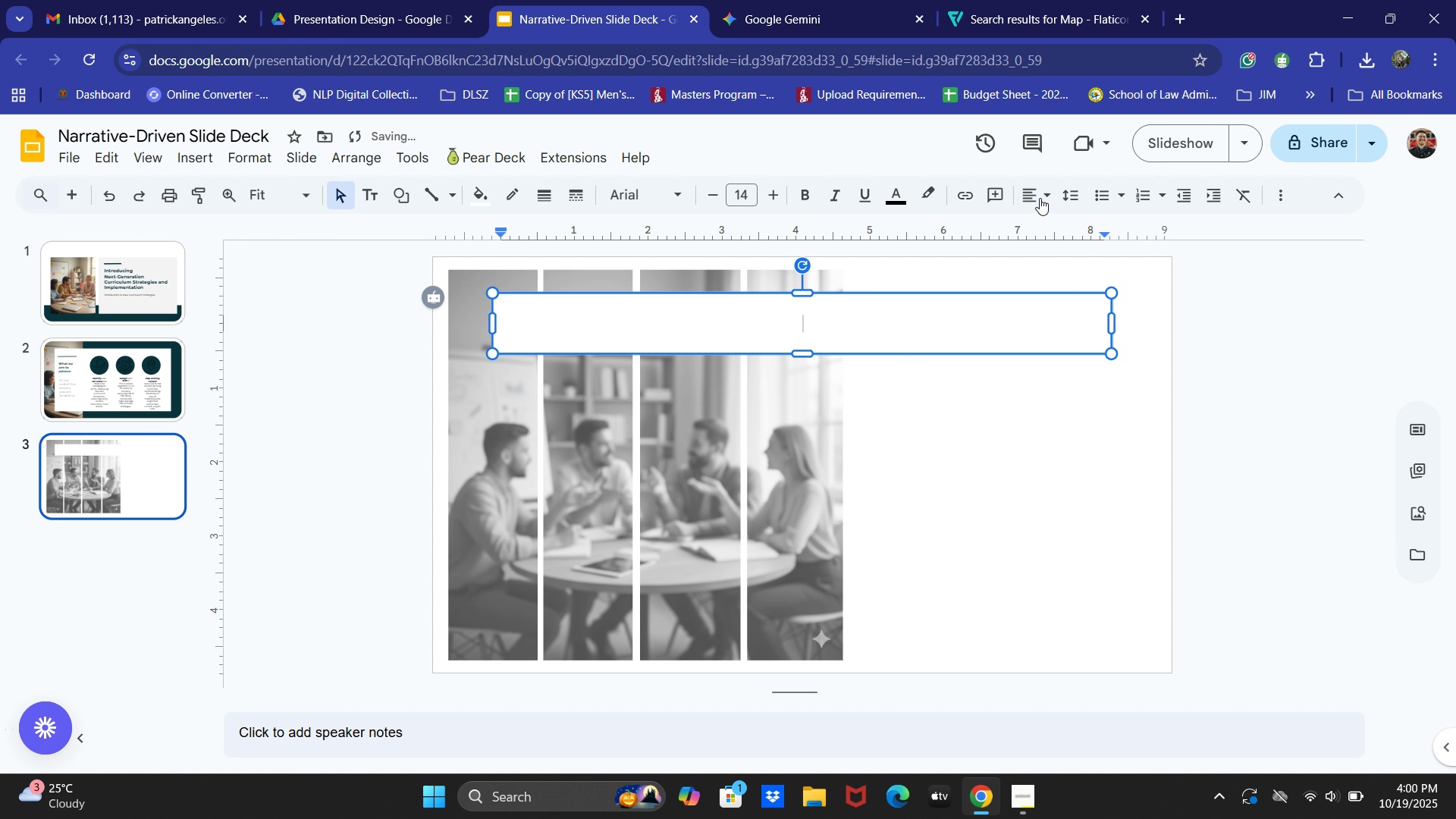 
left_click([1043, 184])
 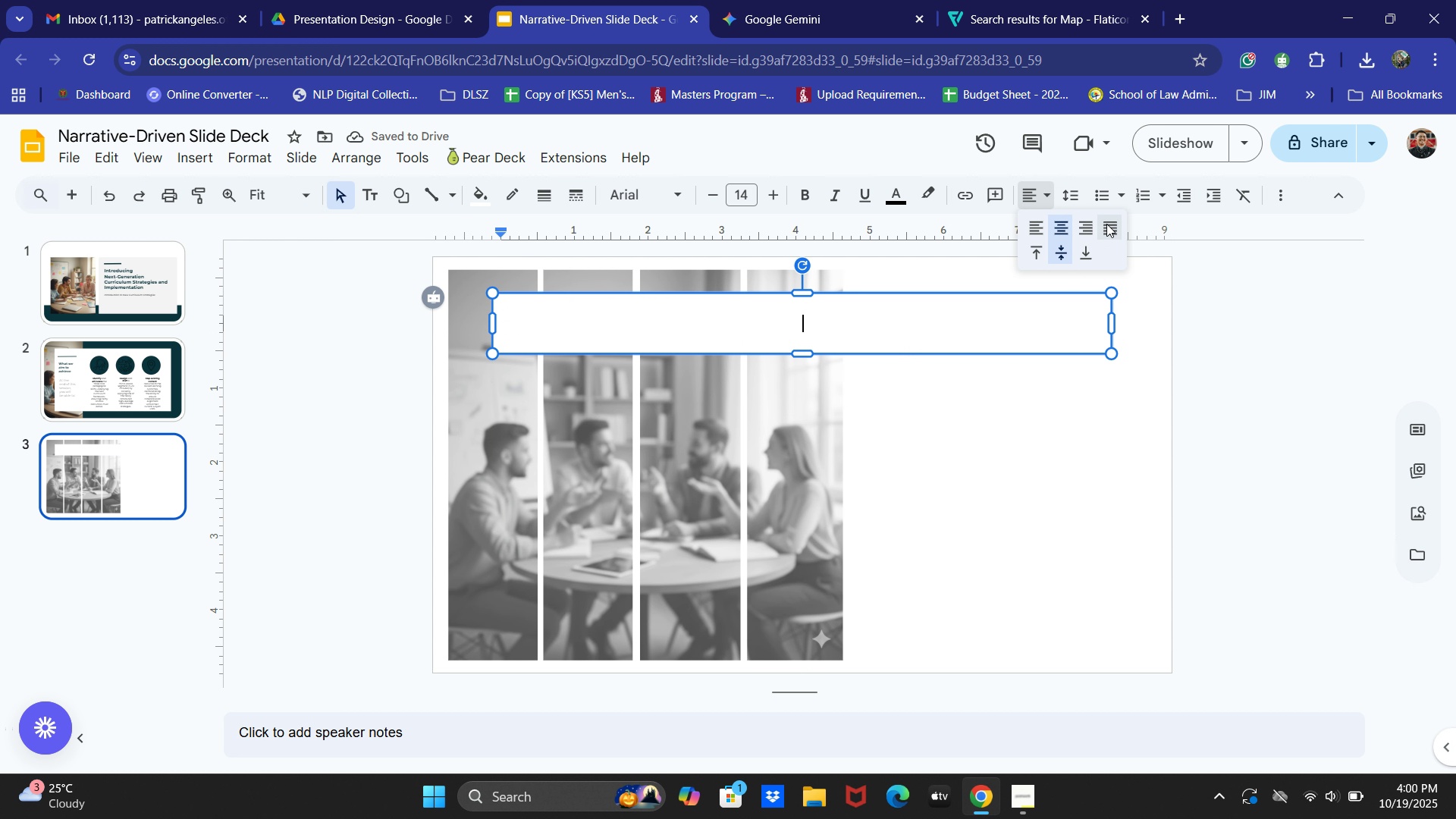 
left_click([1106, 224])
 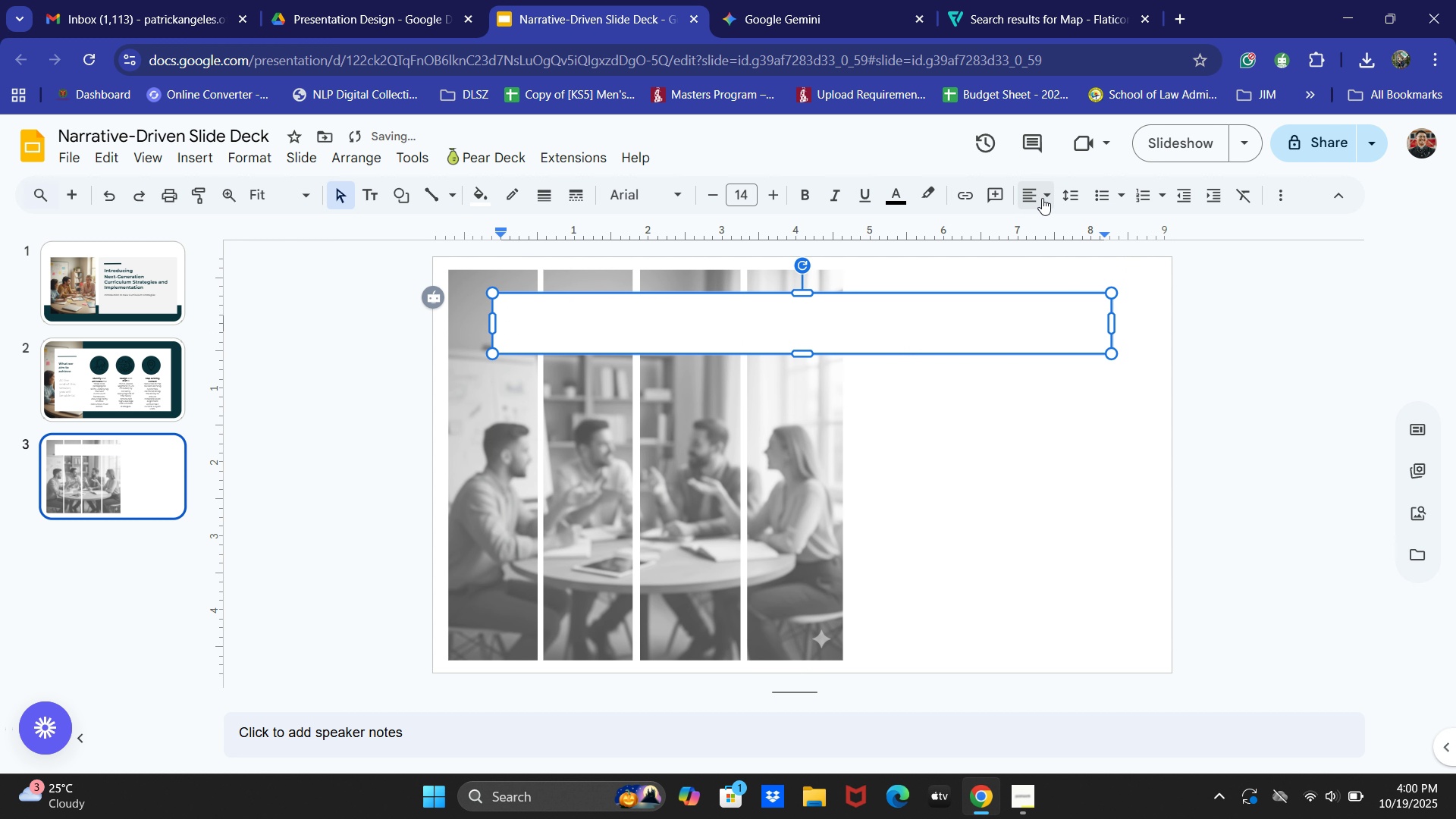 
left_click([1042, 198])
 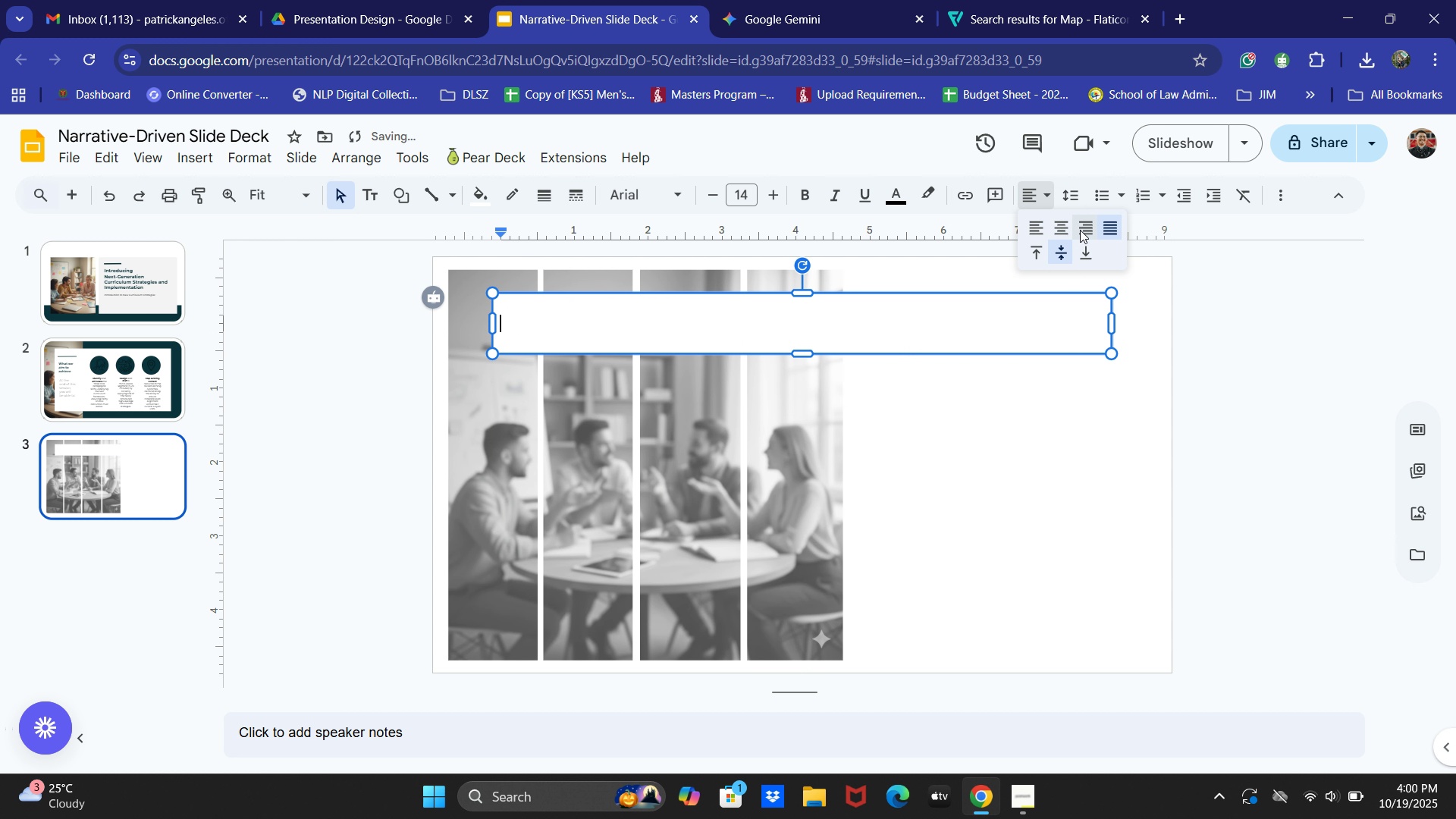 
left_click([1081, 229])
 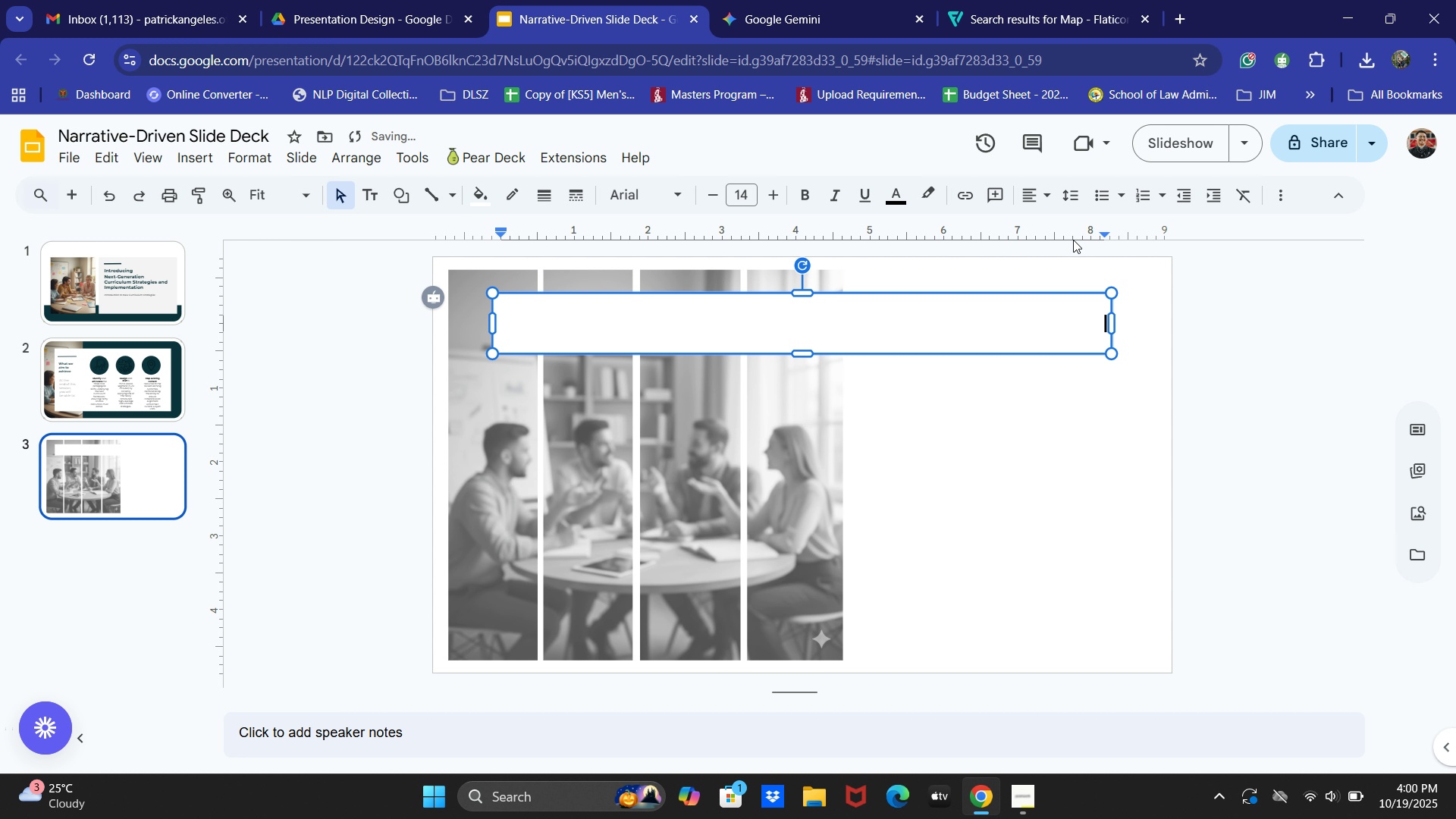 
type(OVERVIEW)
 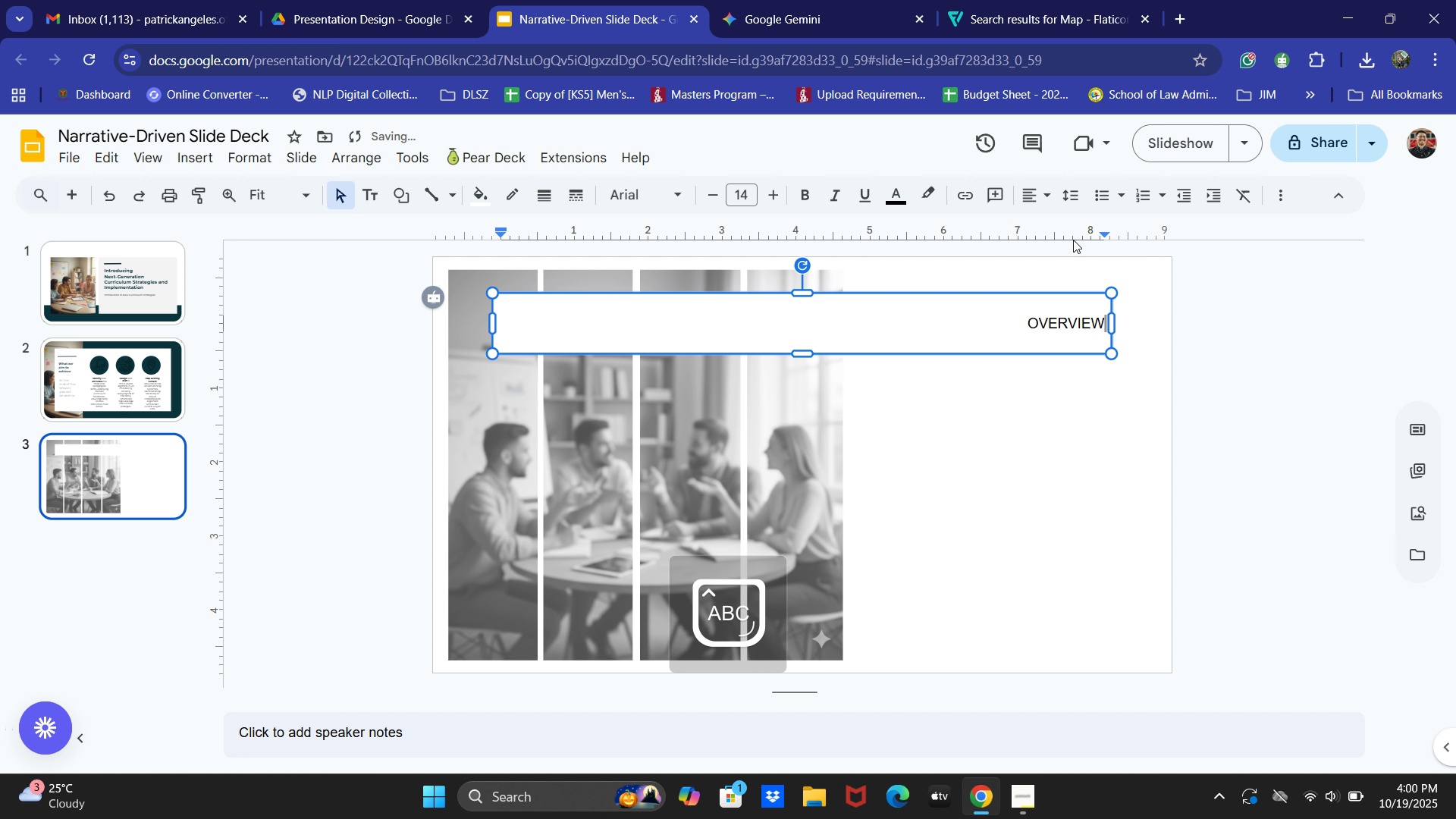 
key(Control+ControlLeft)
 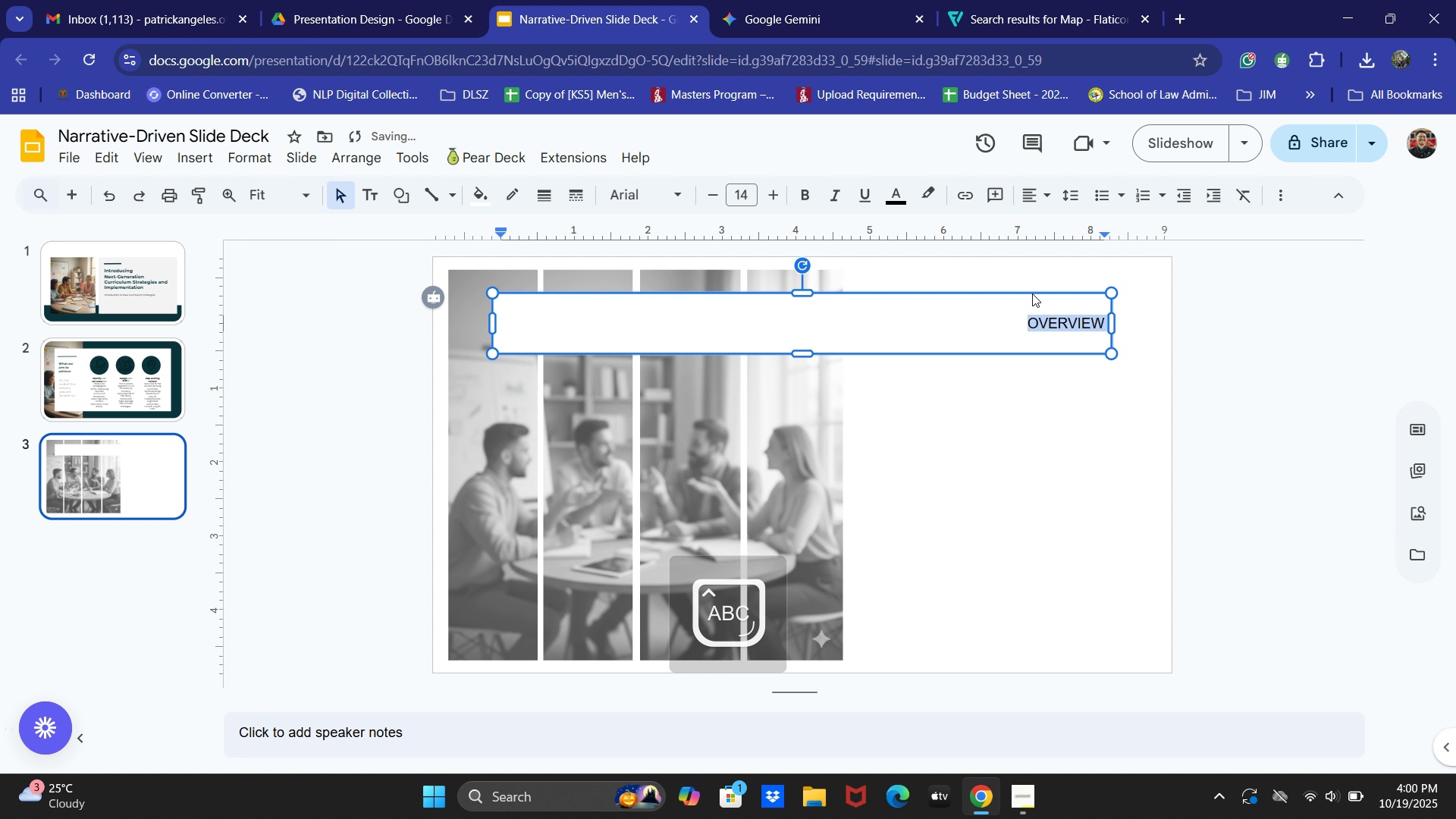 
key(Control+A)
 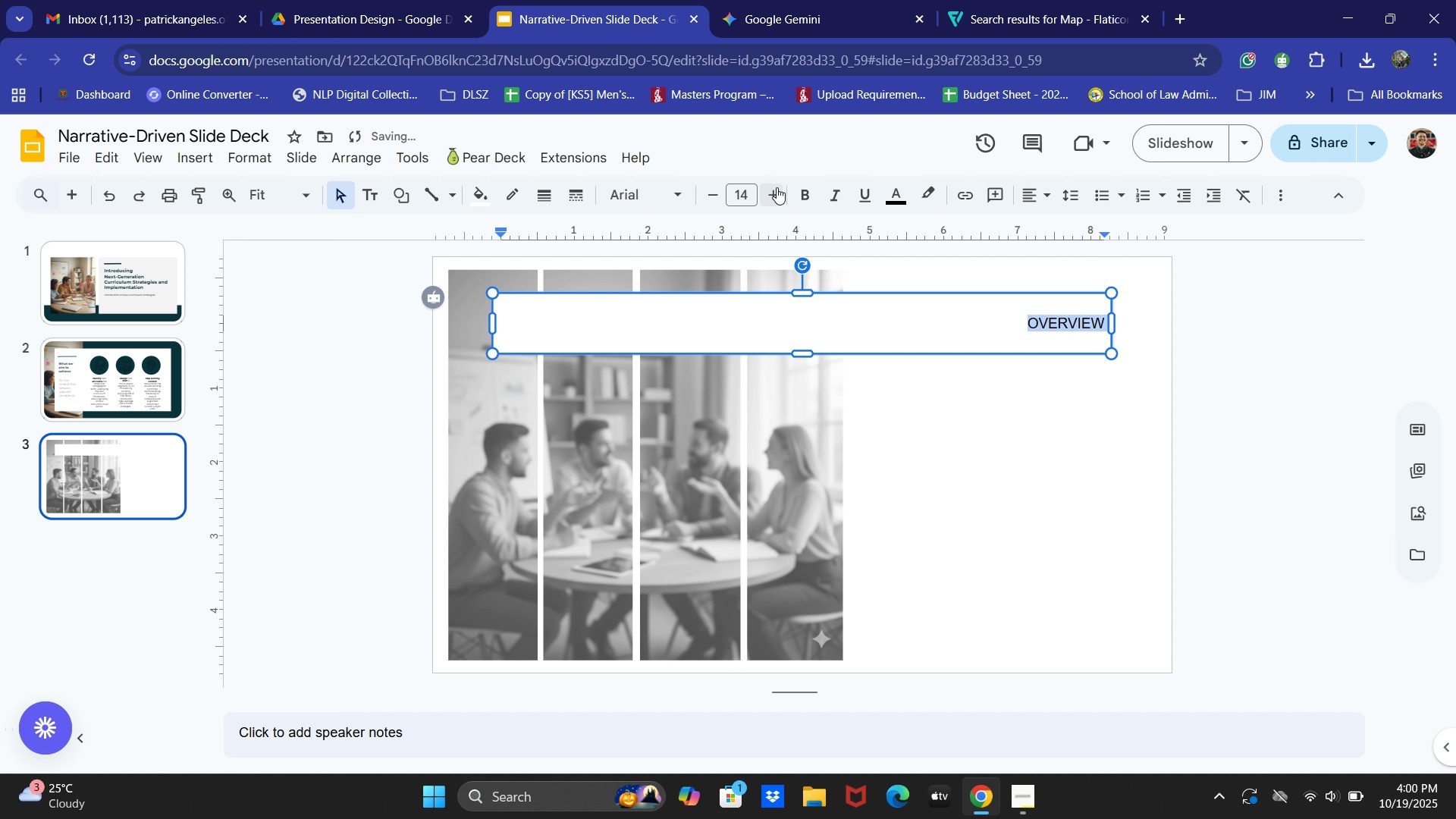 
double_click([777, 187])
 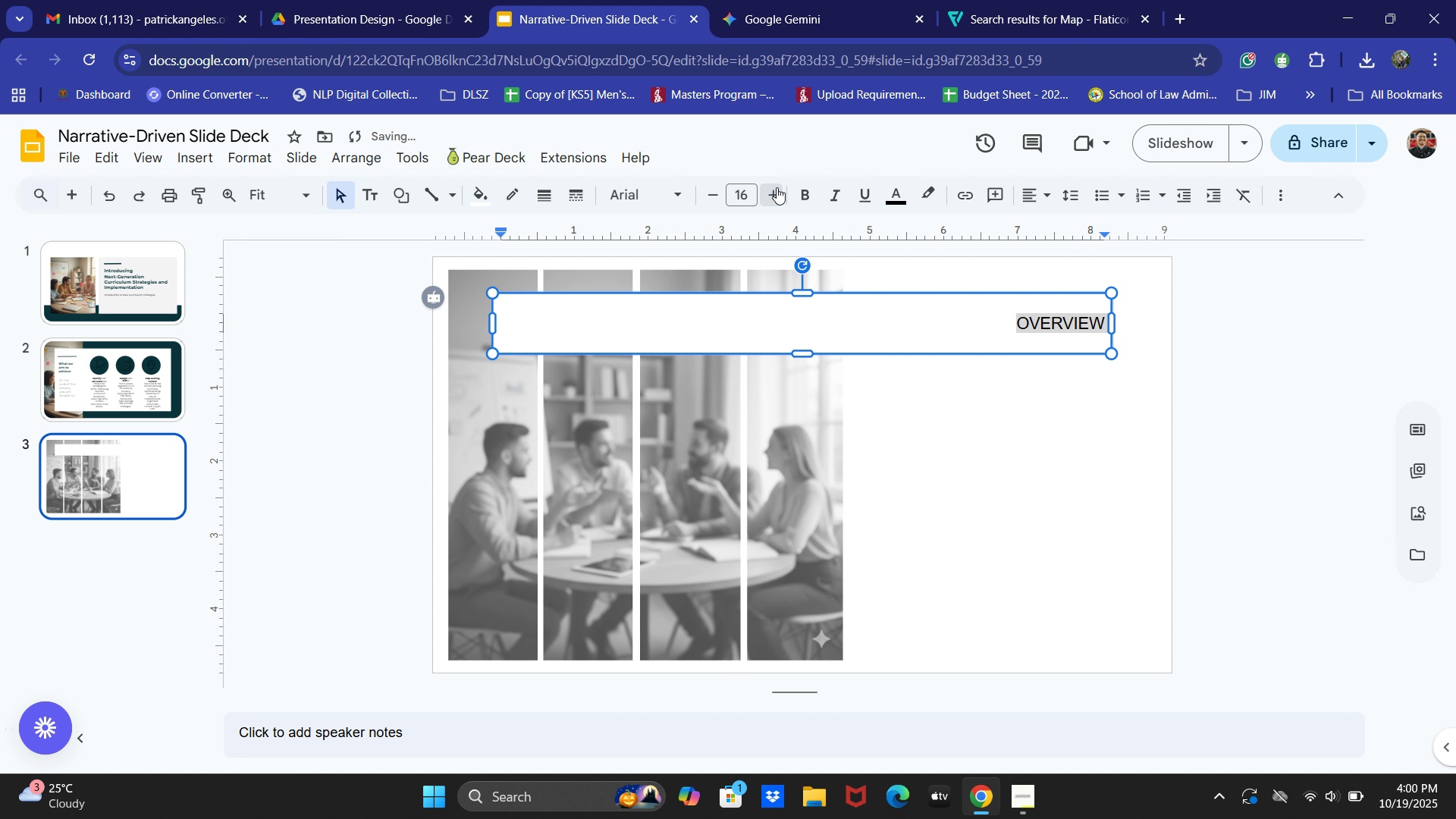 
triple_click([777, 187])
 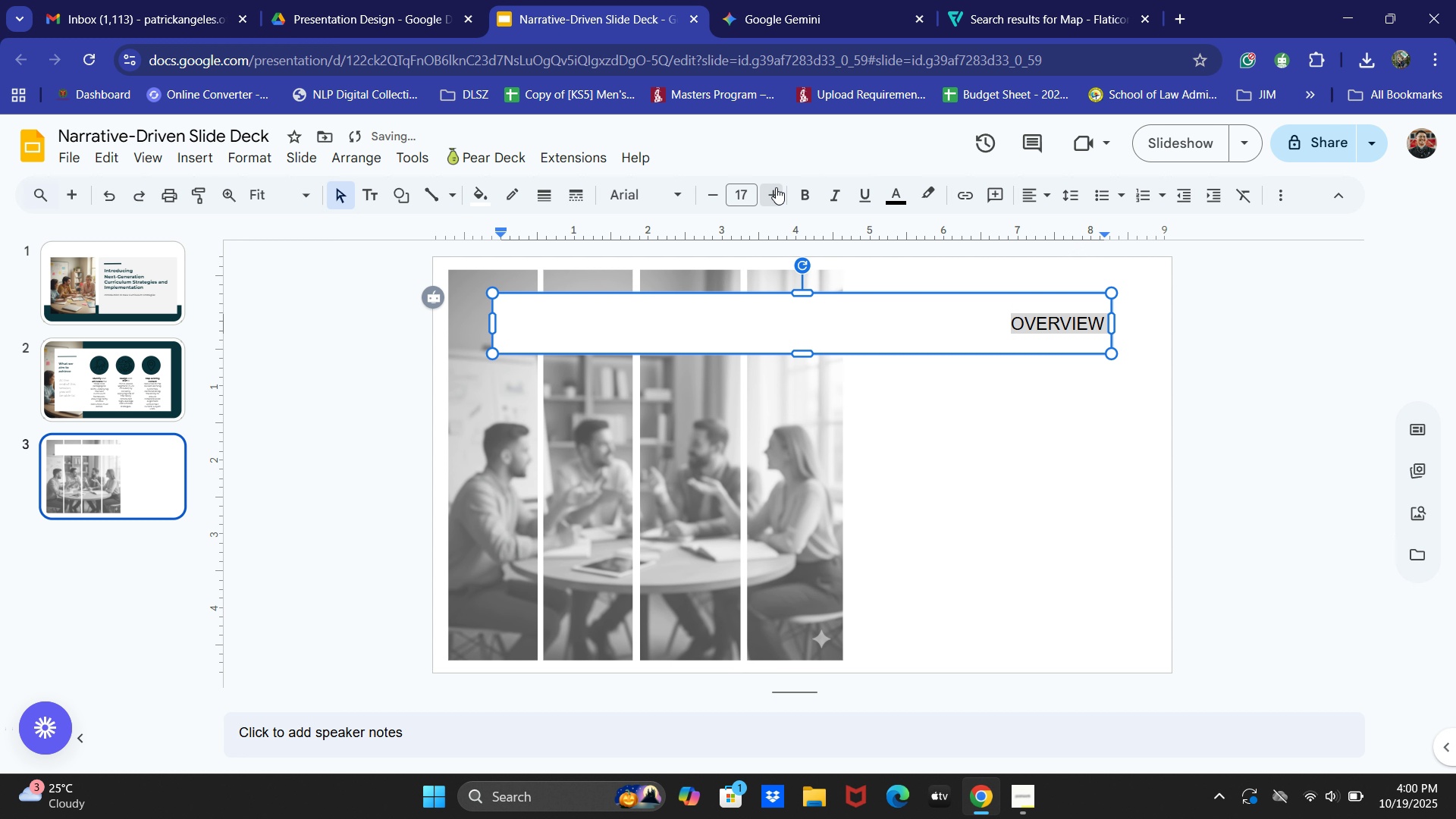 
triple_click([777, 187])
 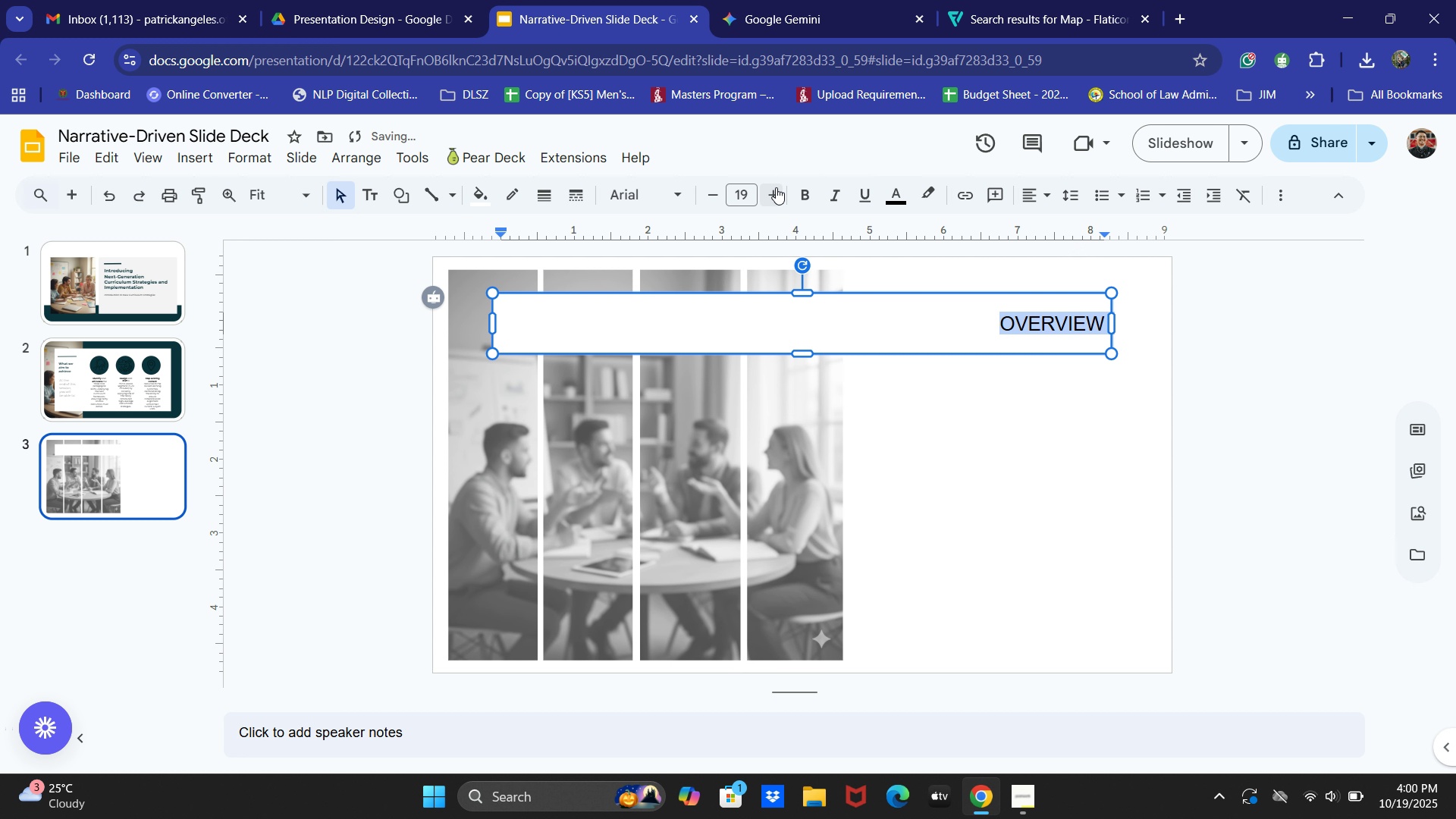 
triple_click([776, 187])
 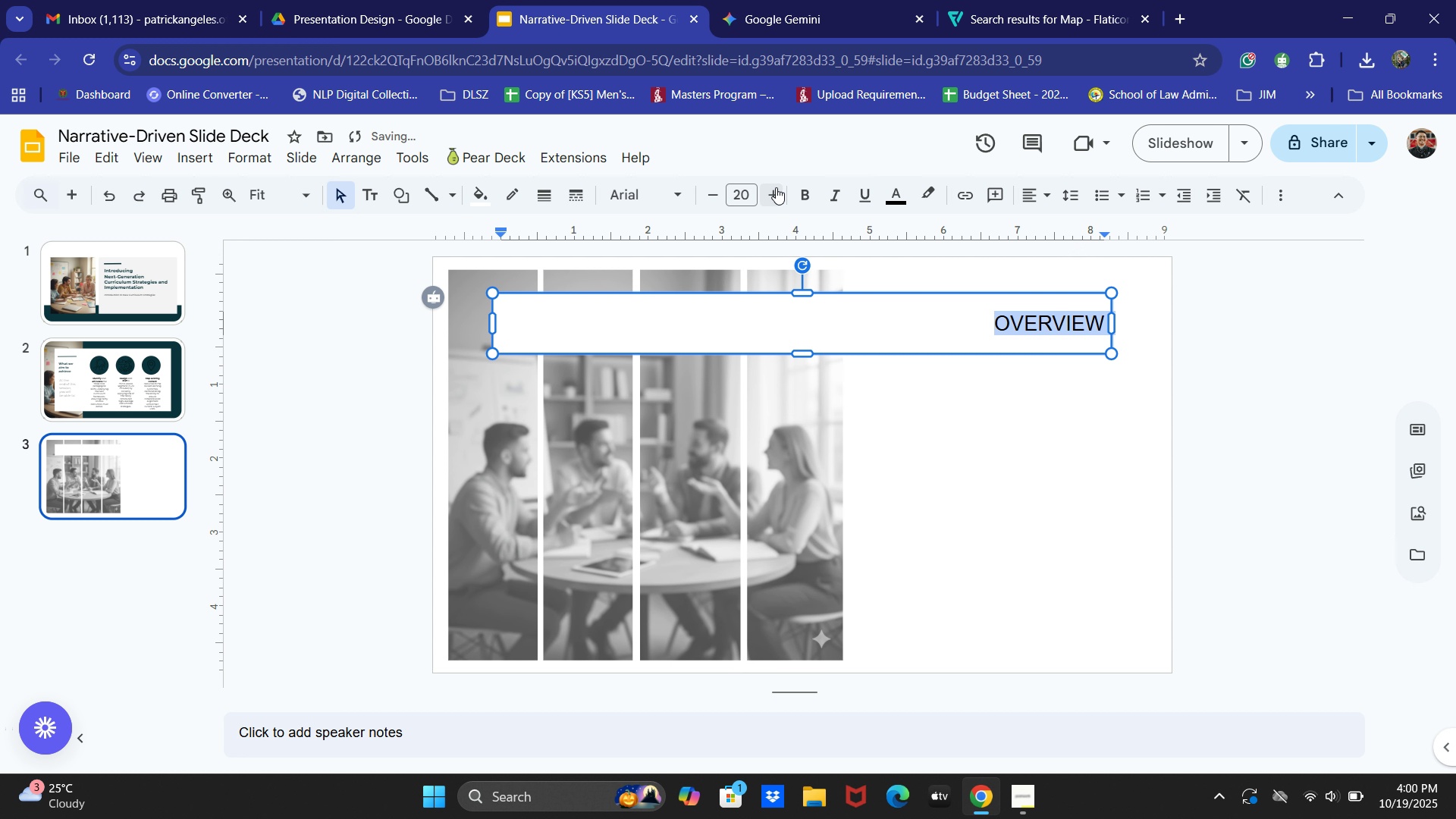 
triple_click([776, 187])
 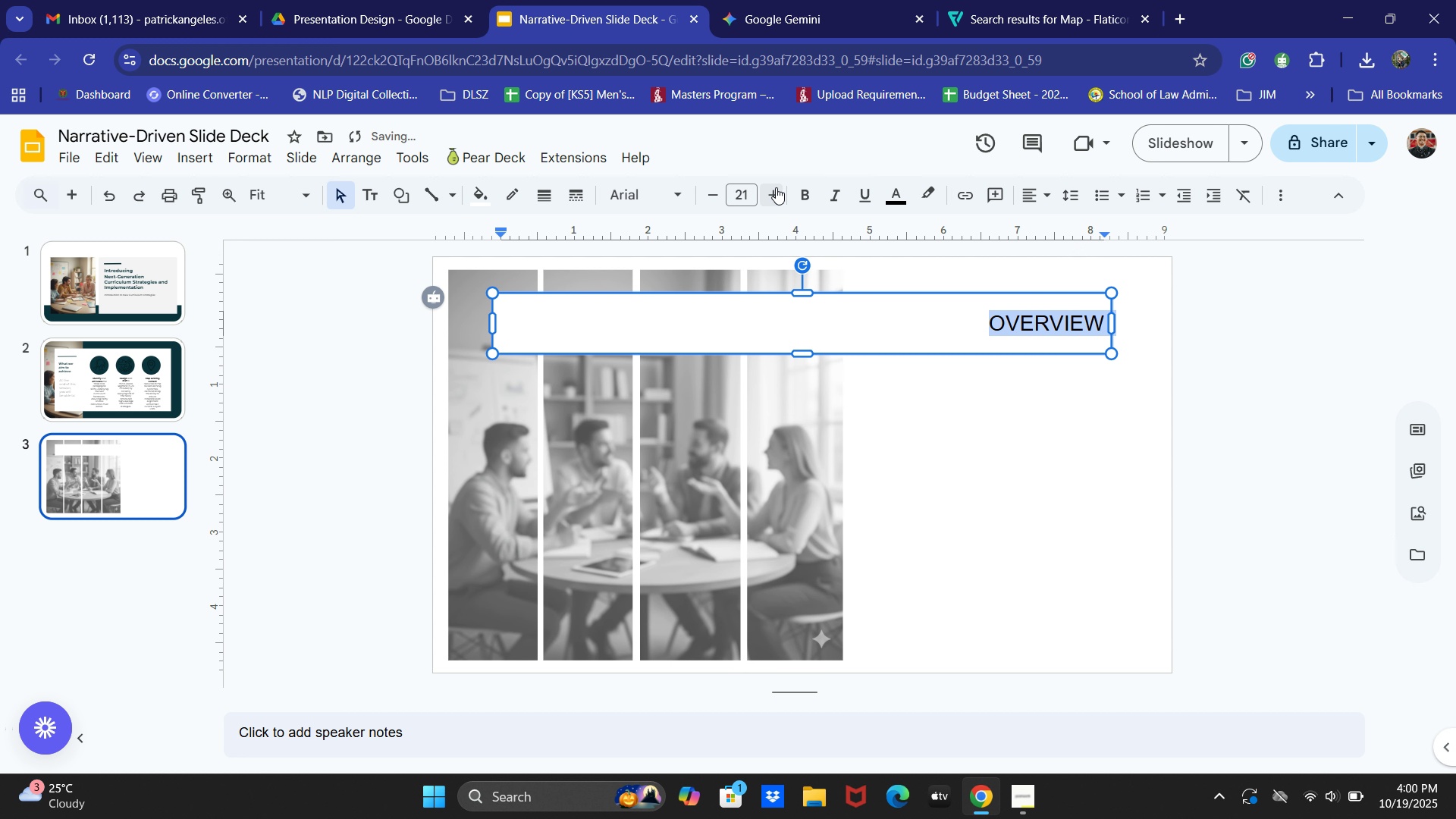 
triple_click([776, 187])
 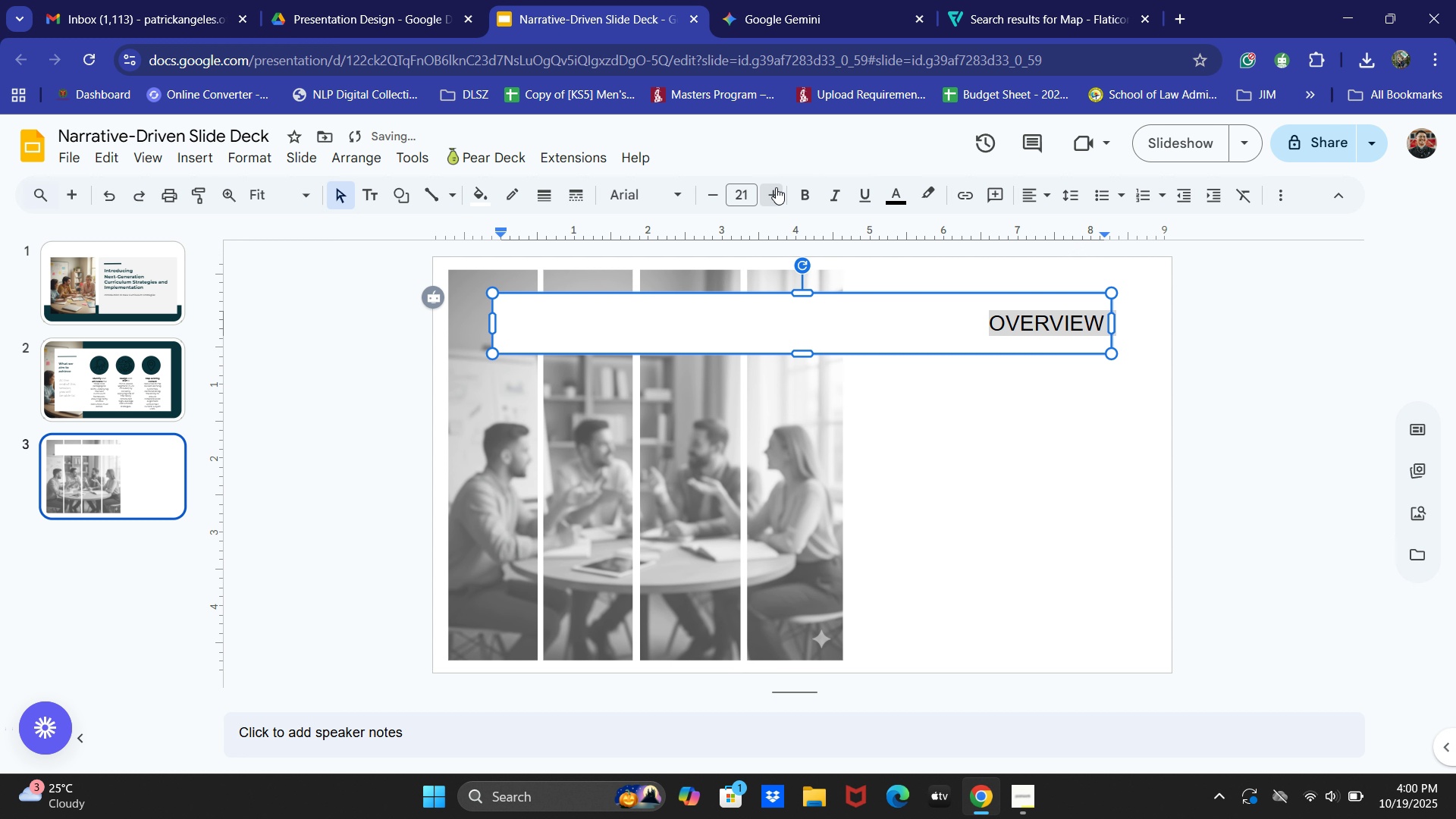 
triple_click([776, 187])
 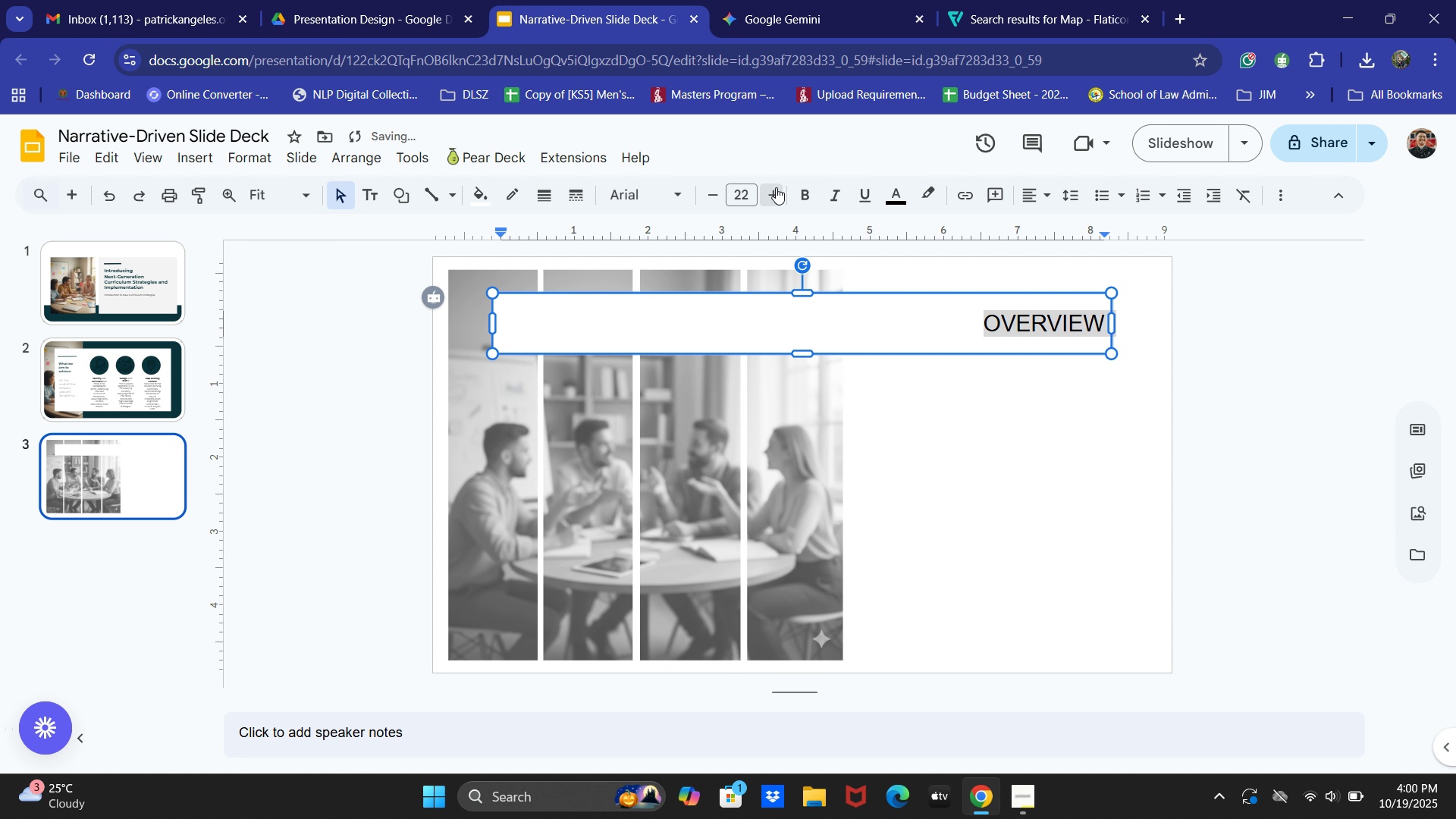 
triple_click([776, 187])
 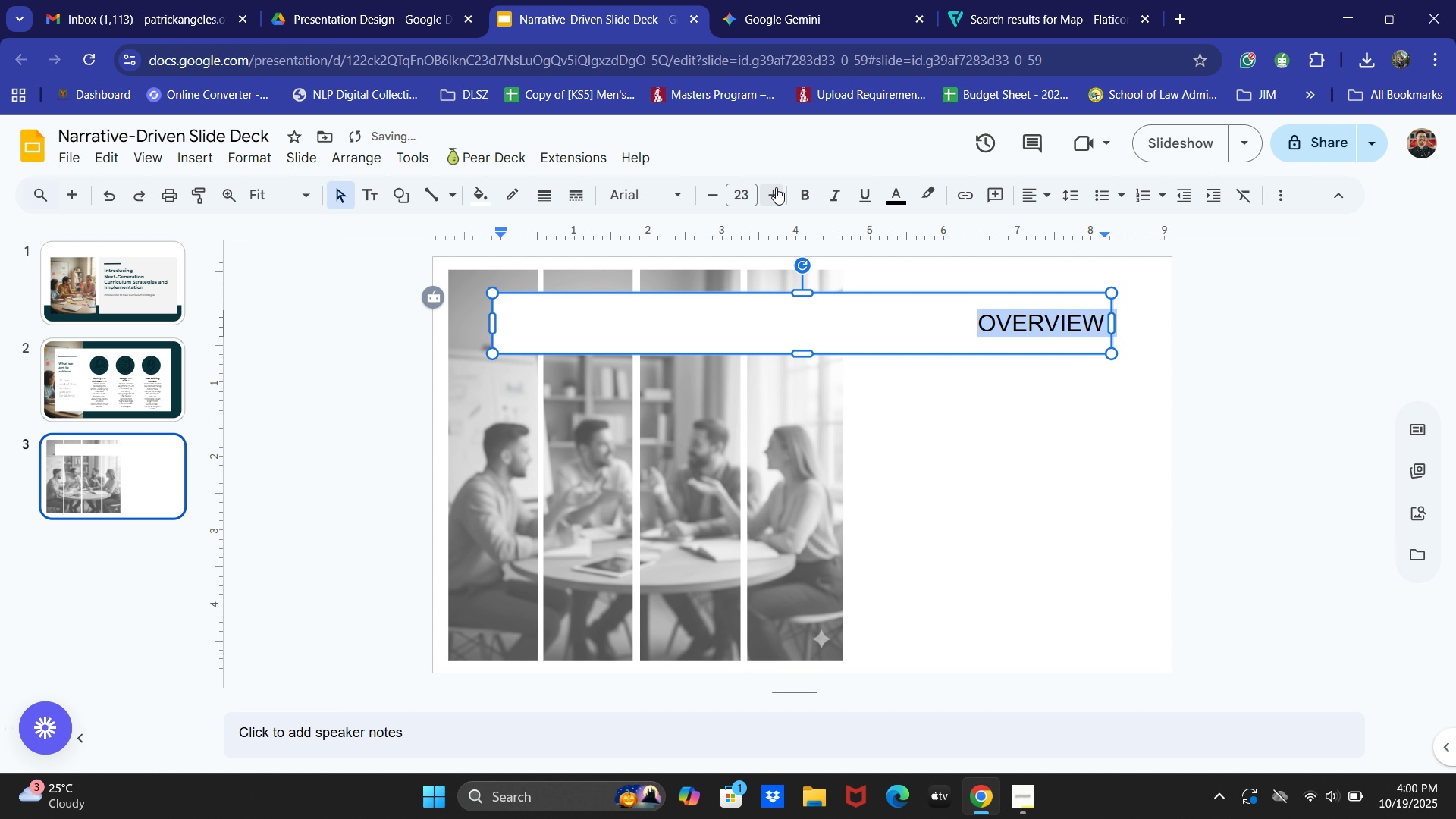 
triple_click([776, 187])
 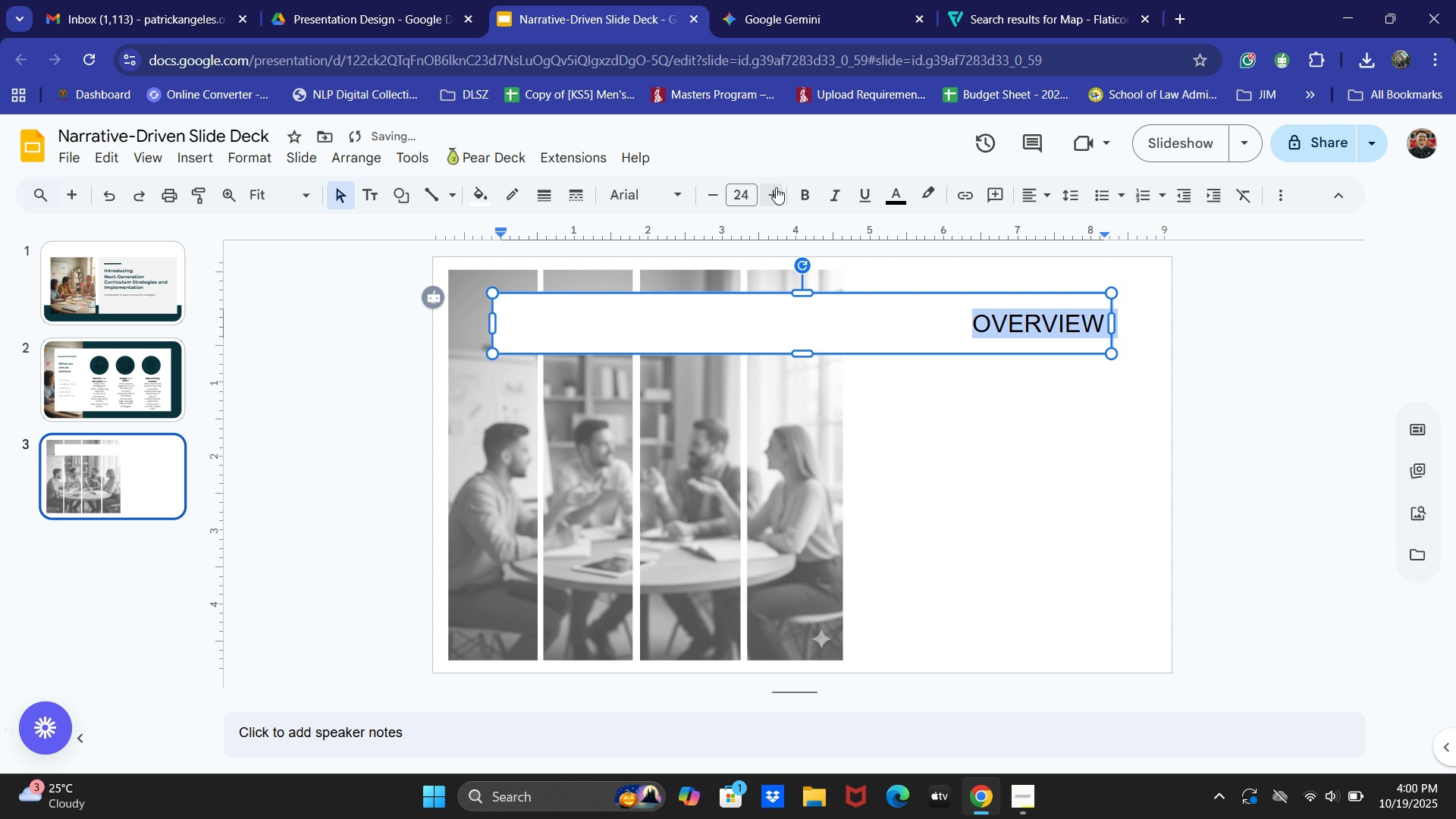 
triple_click([776, 187])
 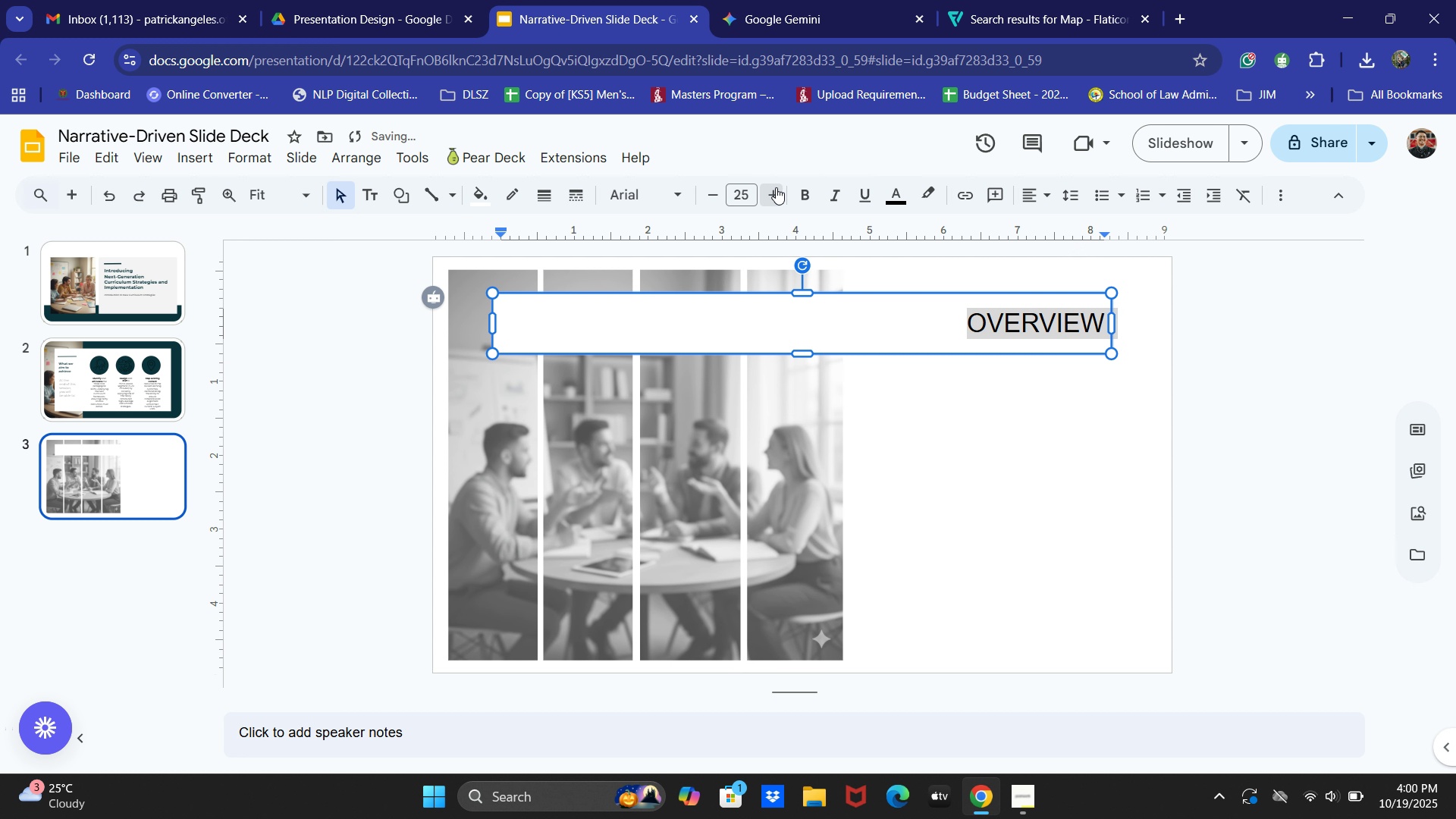 
triple_click([776, 187])
 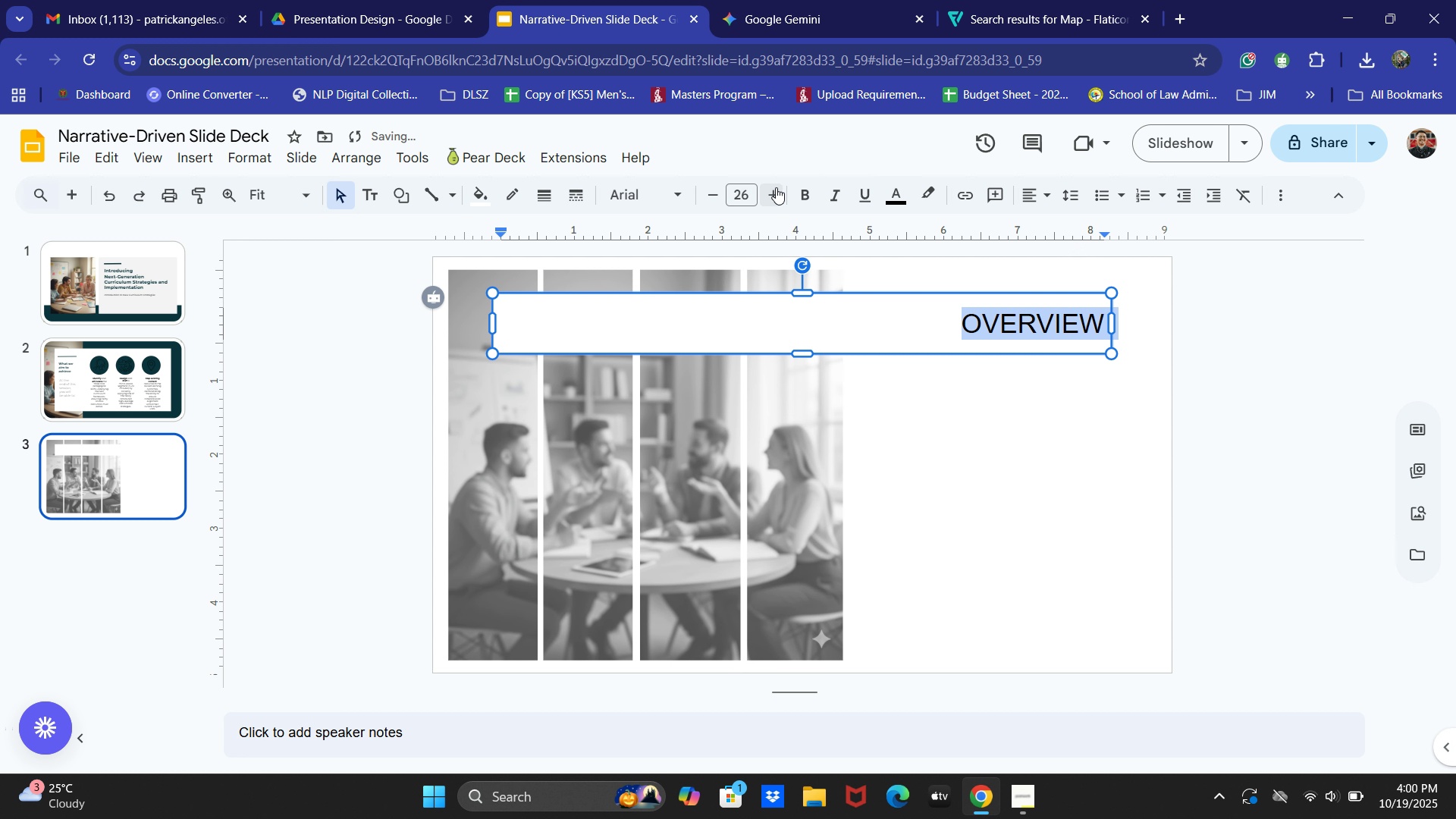 
triple_click([776, 187])
 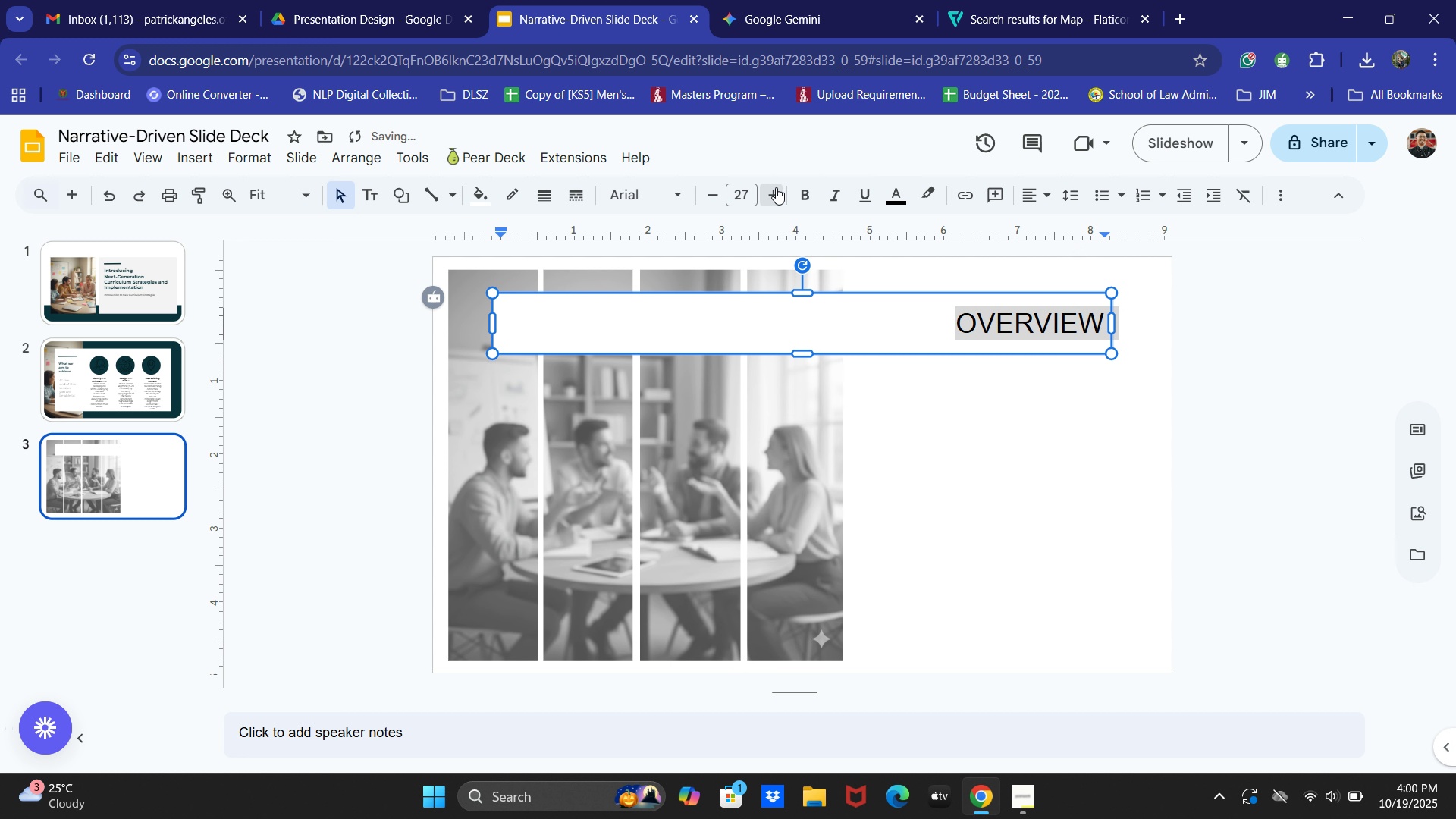 
triple_click([776, 187])
 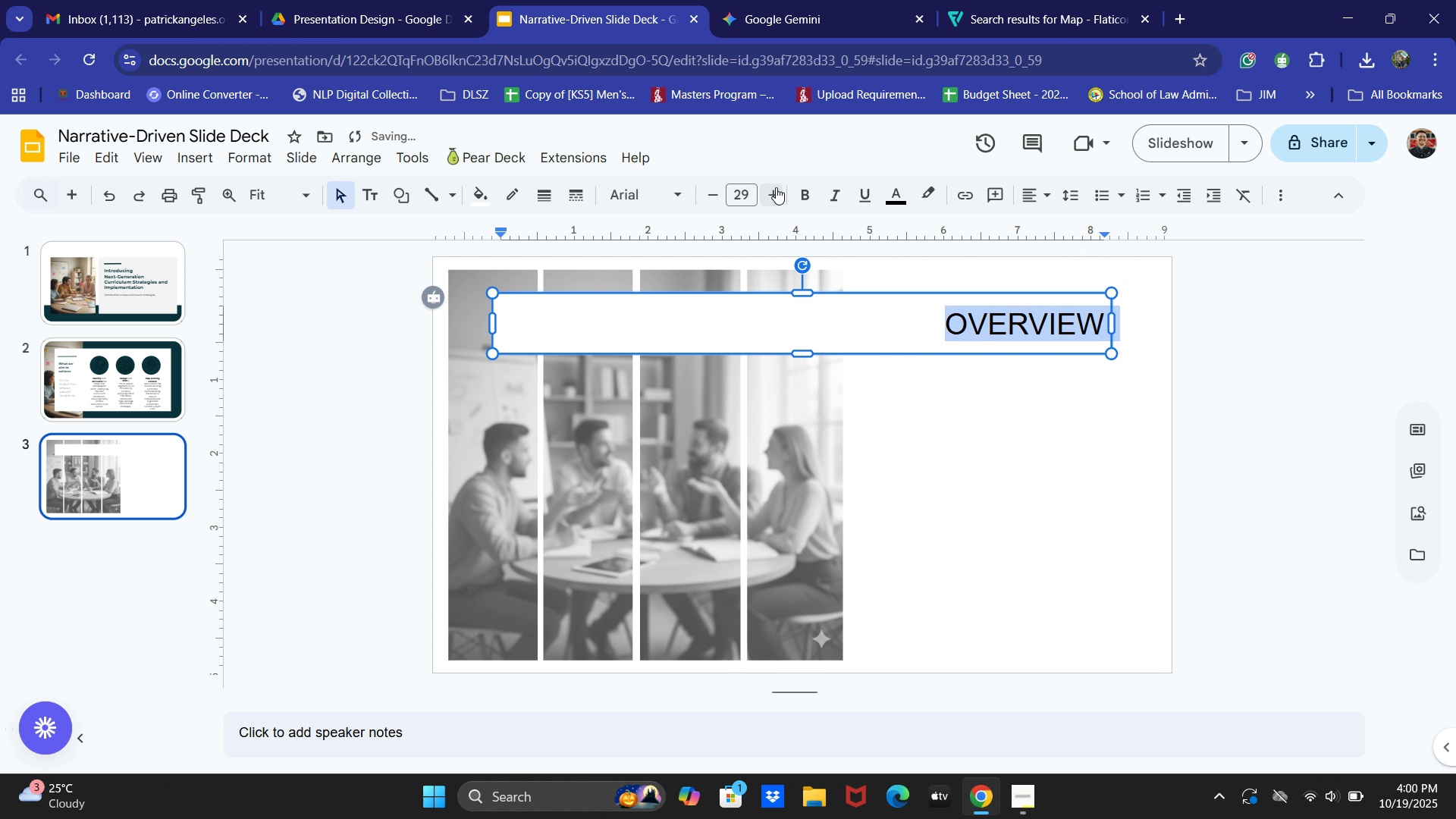 
triple_click([776, 187])
 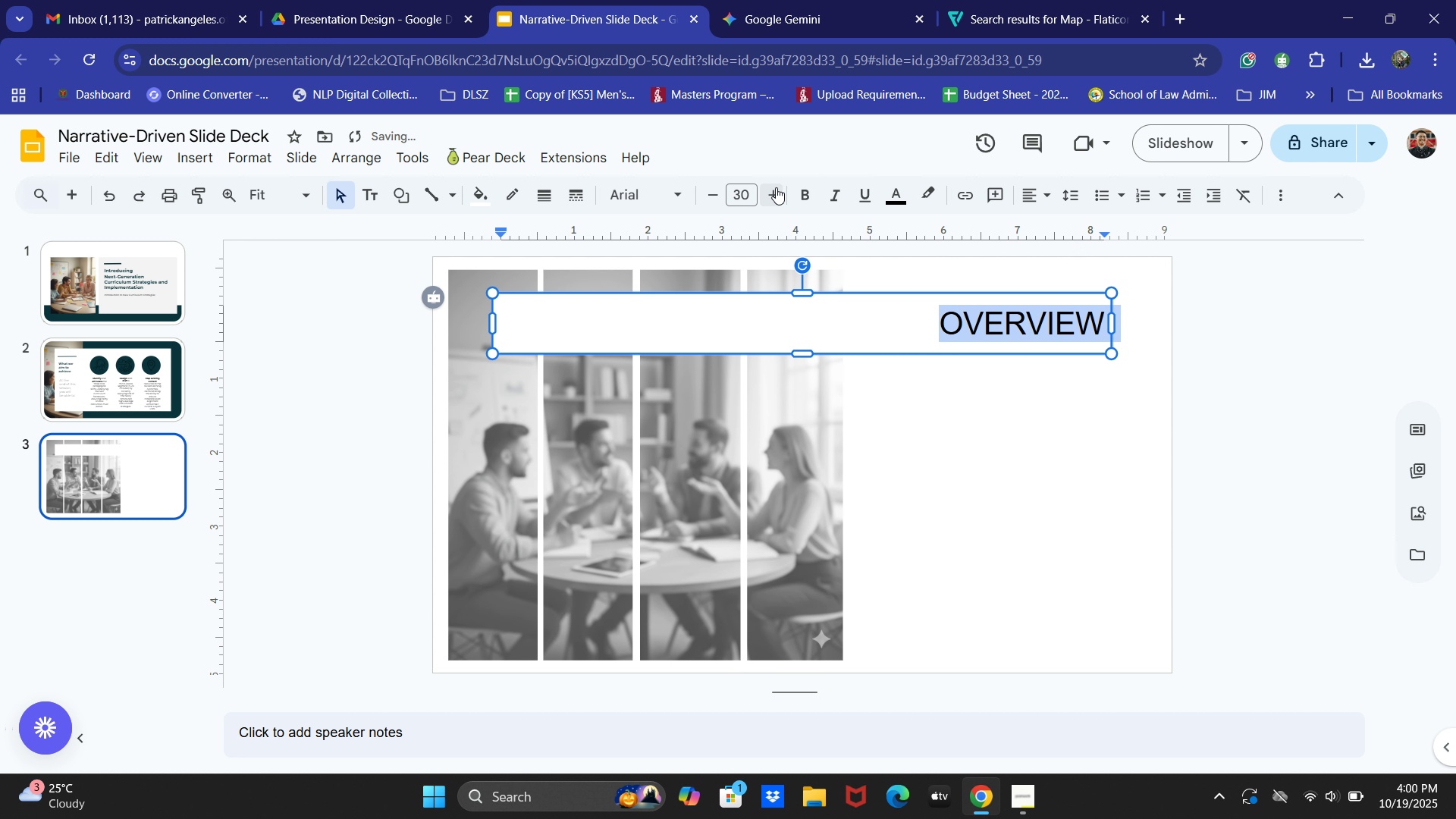 
triple_click([776, 187])
 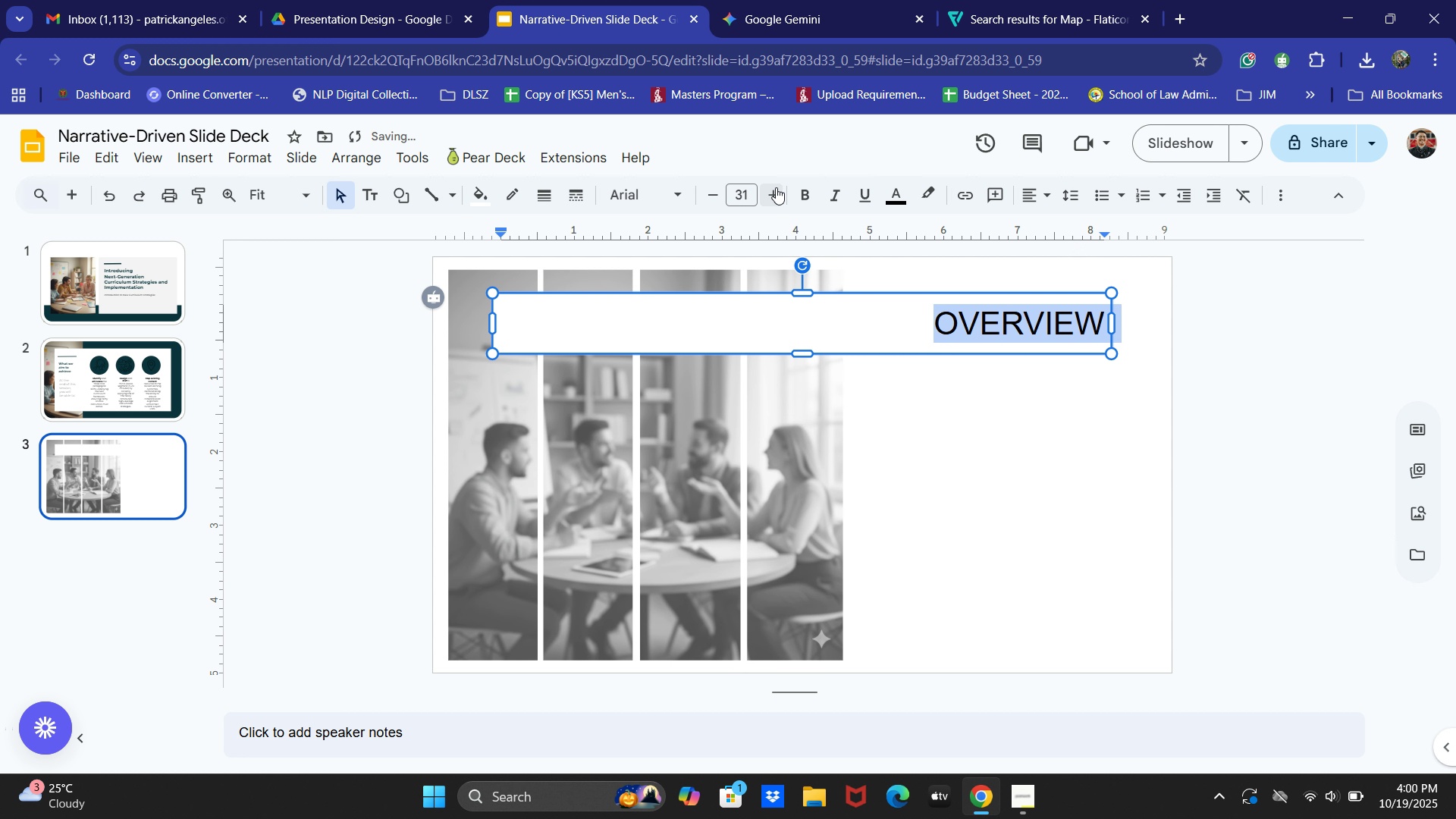 
triple_click([776, 187])
 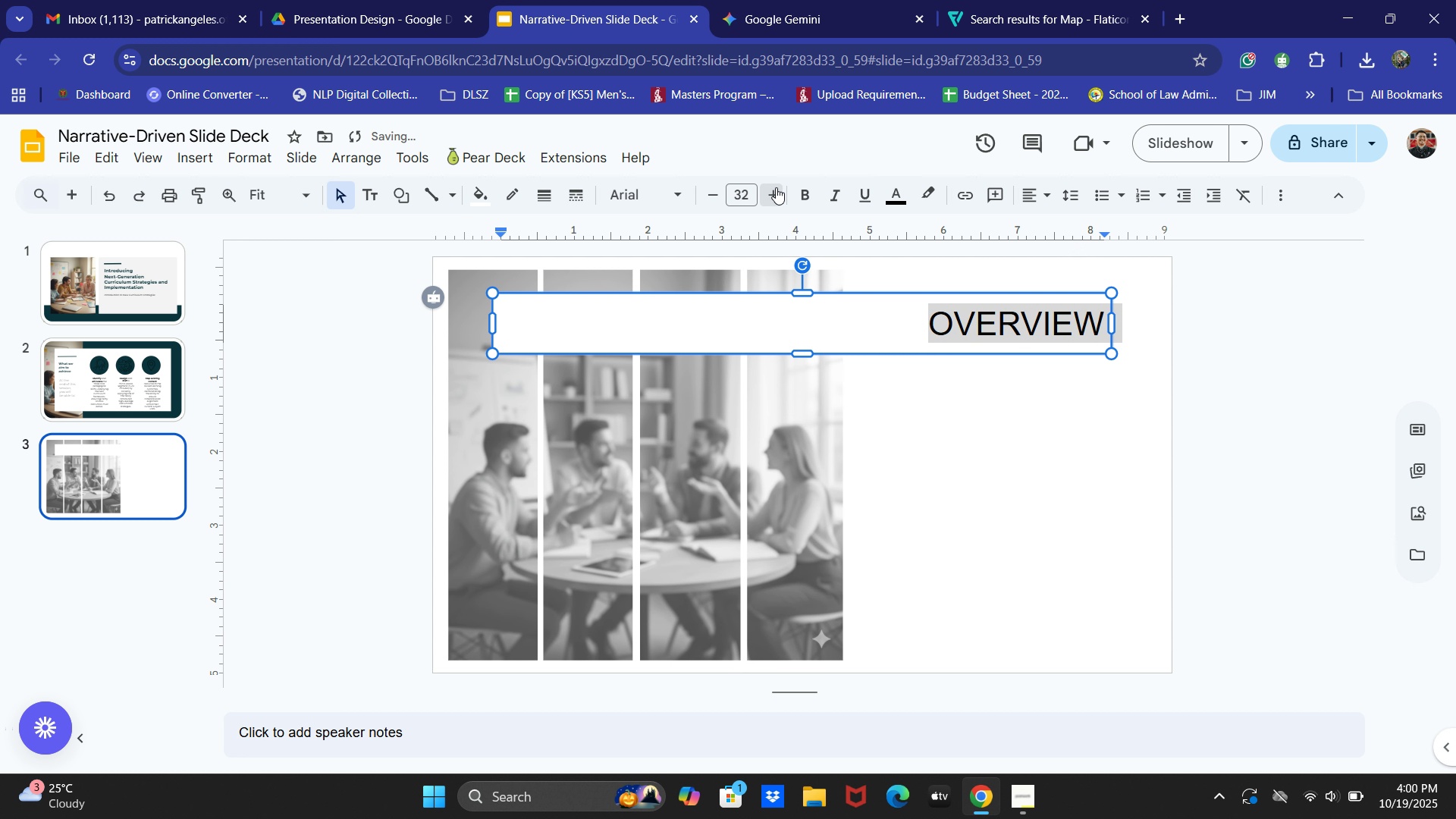 
triple_click([776, 187])
 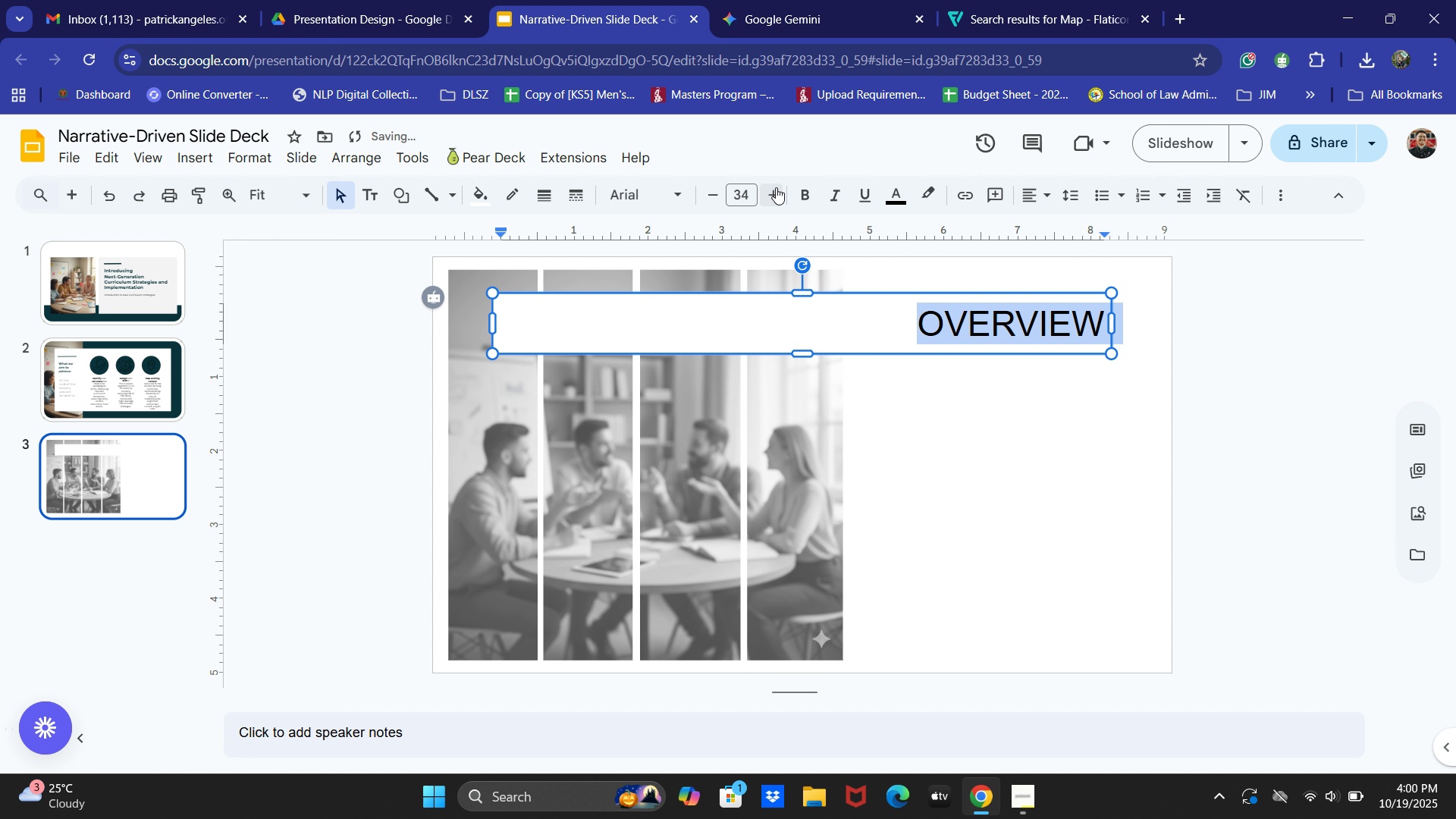 
triple_click([776, 187])
 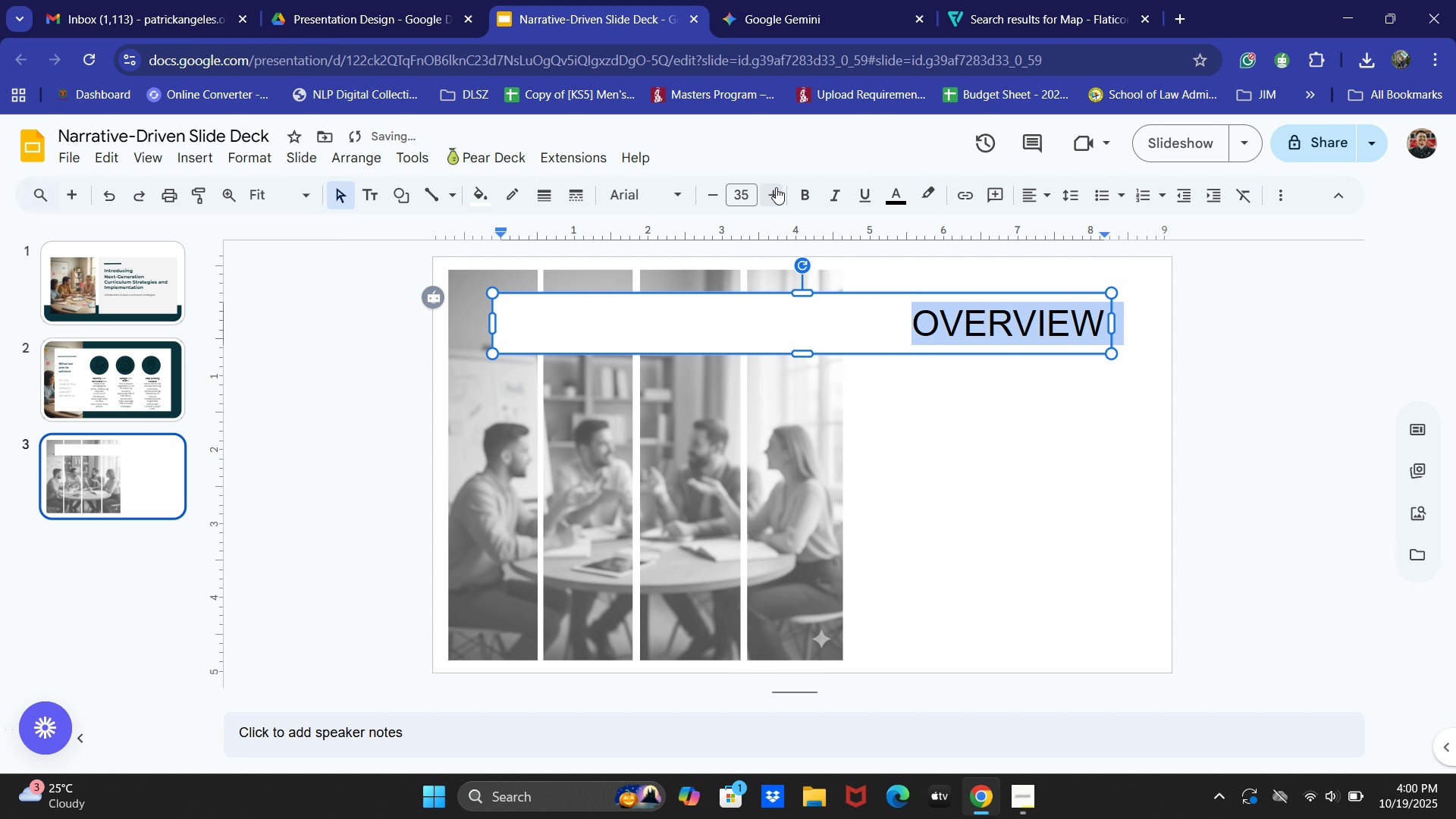 
triple_click([776, 187])
 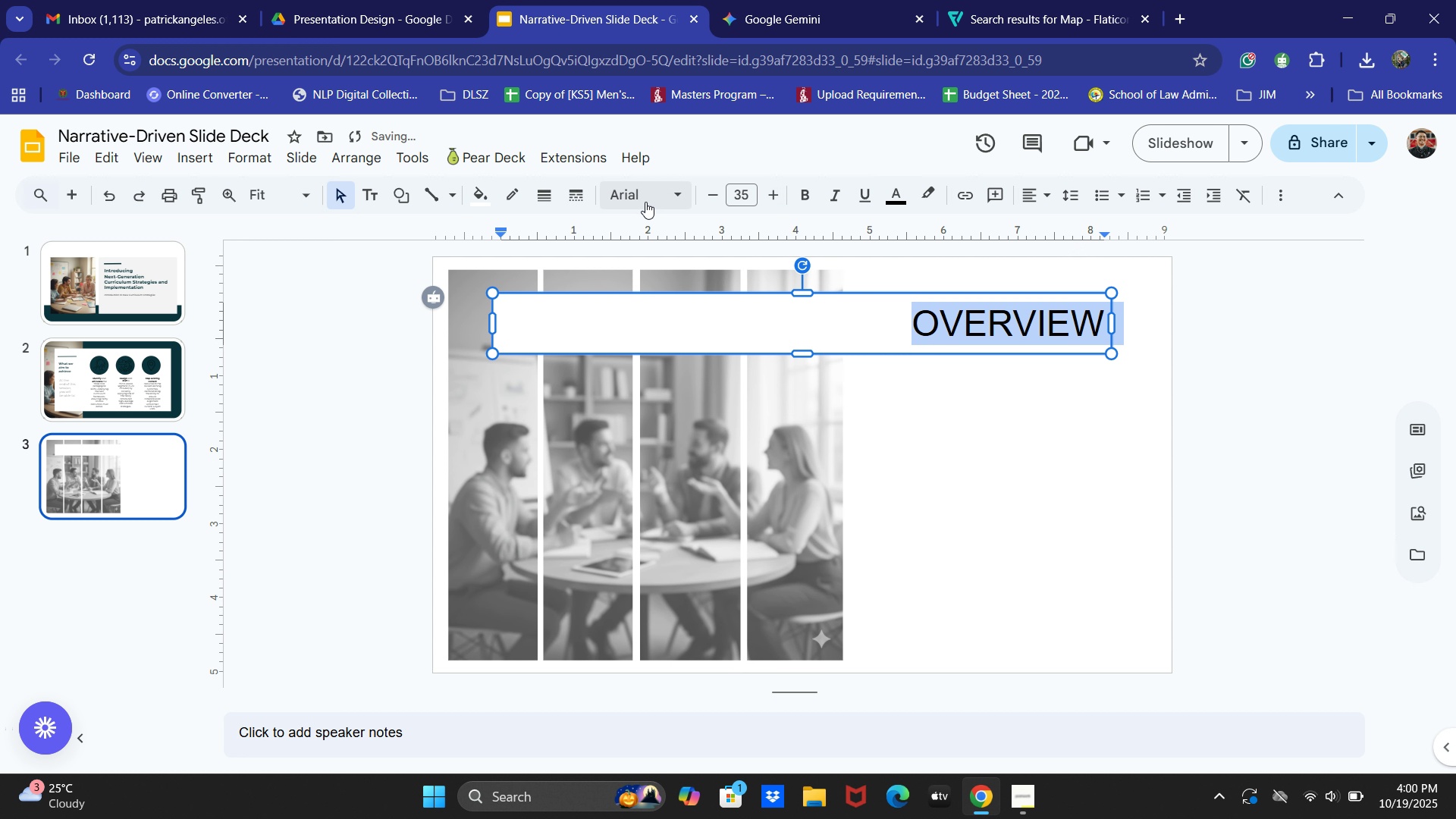 
left_click([645, 202])
 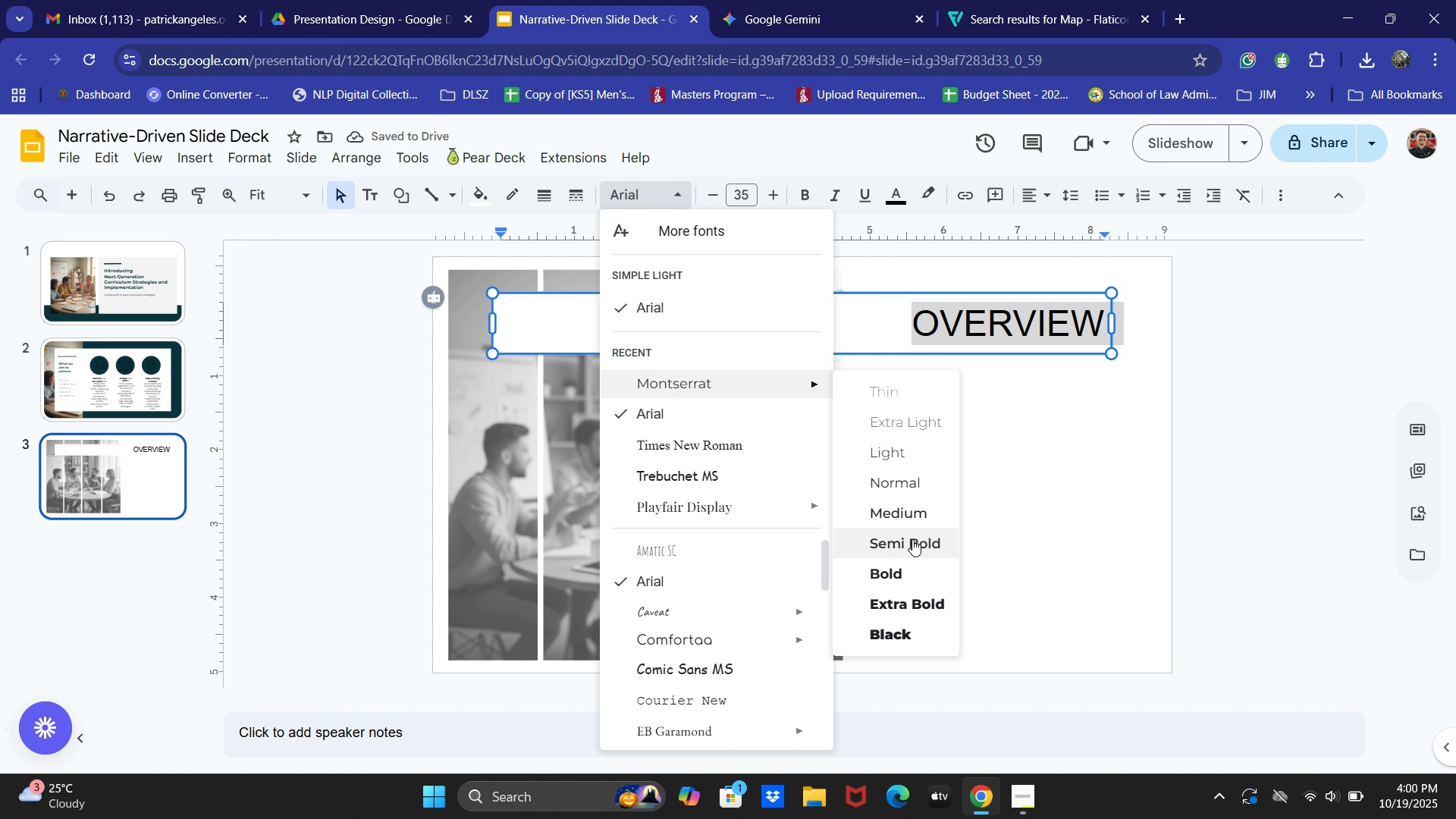 
left_click([909, 546])
 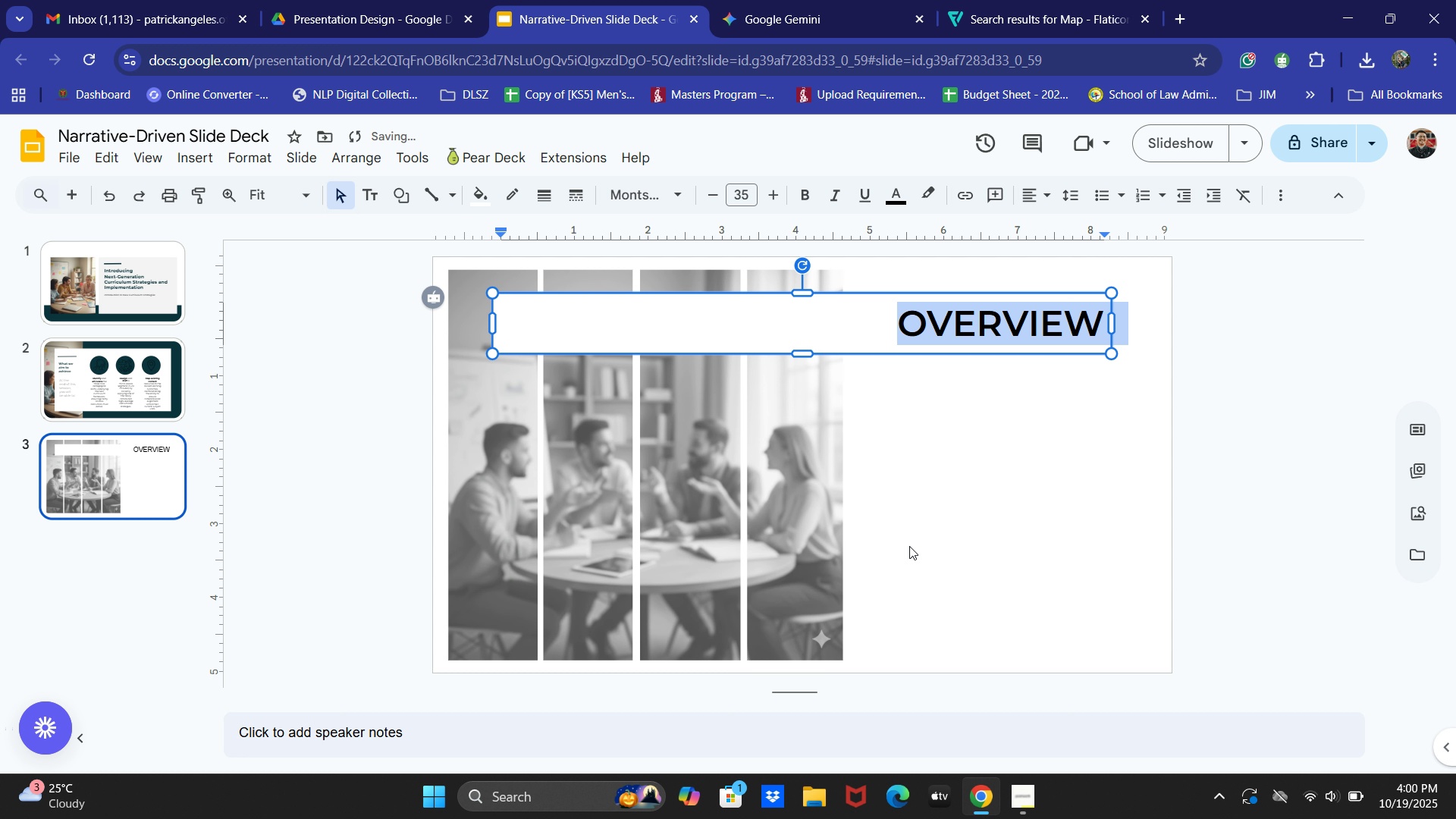 
left_click_drag(start_coordinate=[909, 546], to_coordinate=[903, 567])
 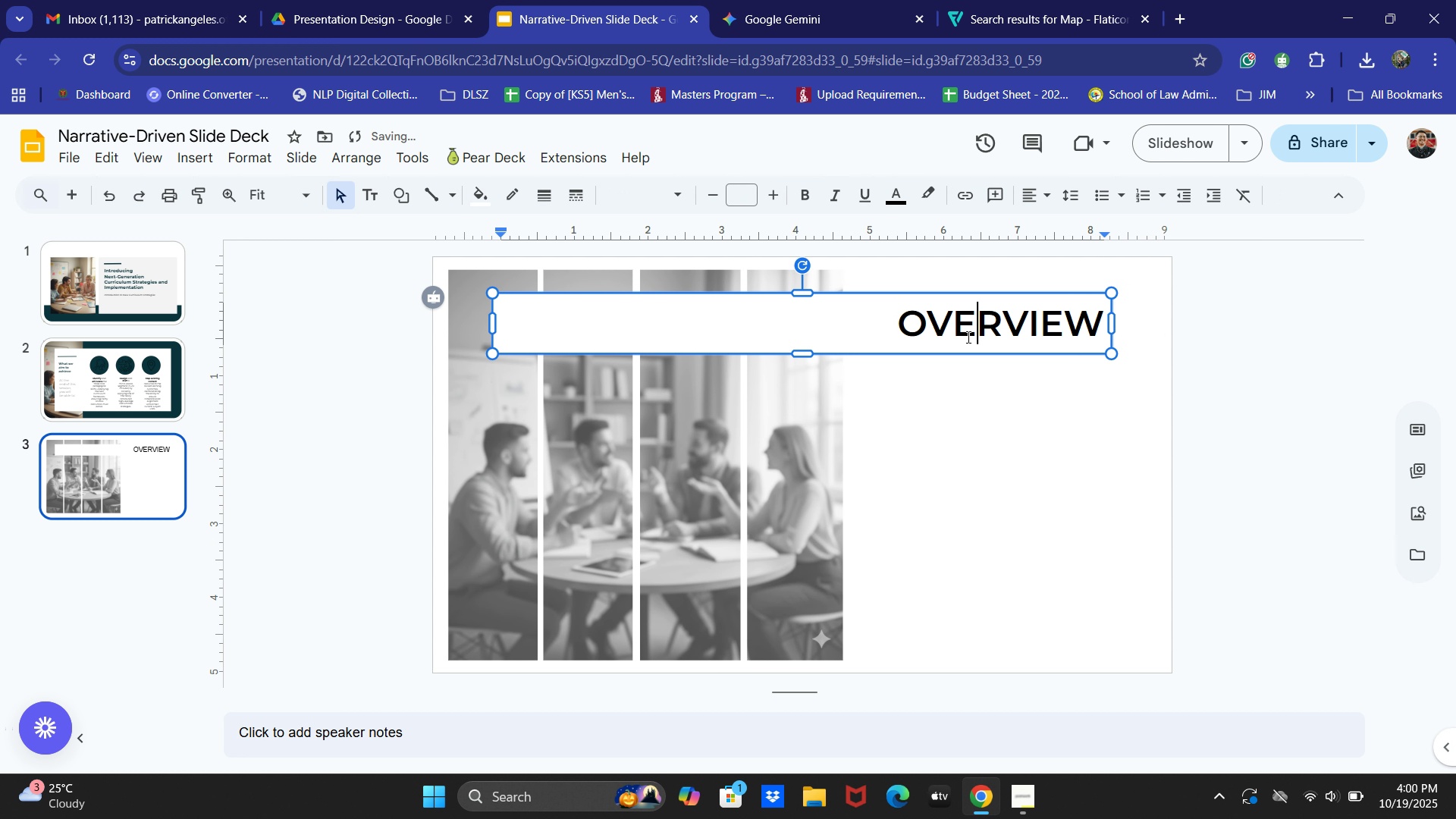 
left_click([967, 337])
 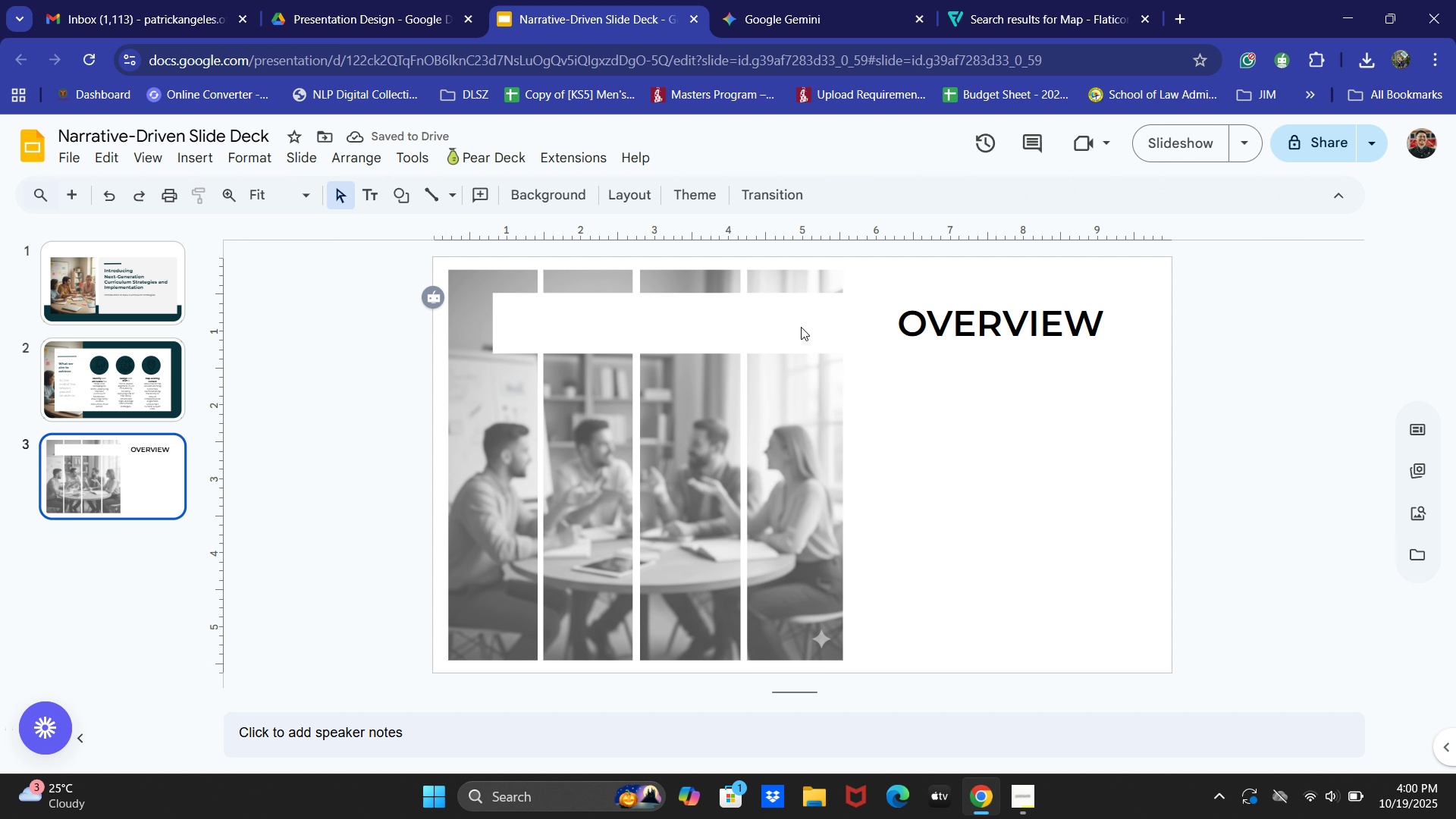 
double_click([771, 294])
 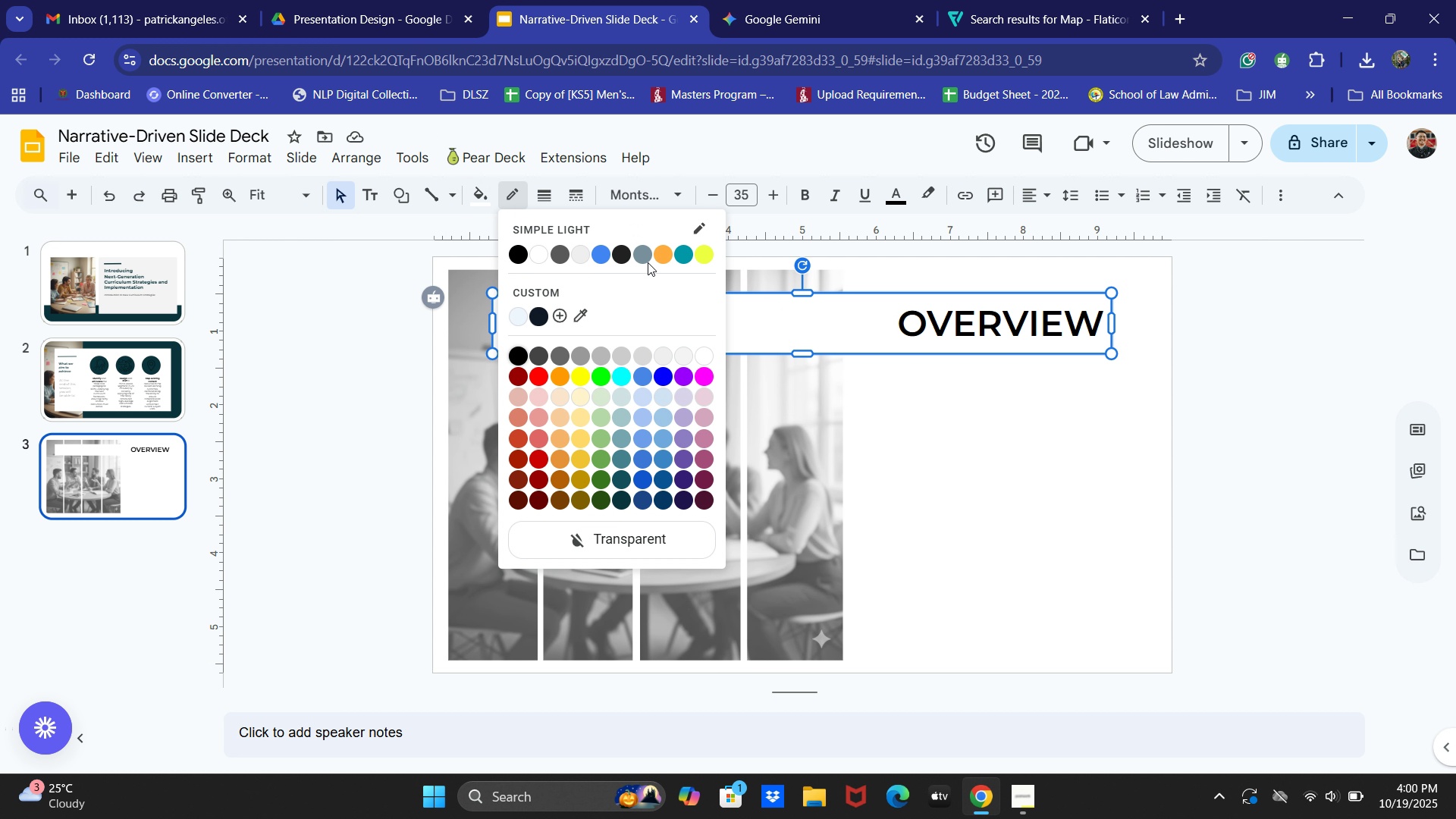 
wait(6.16)
 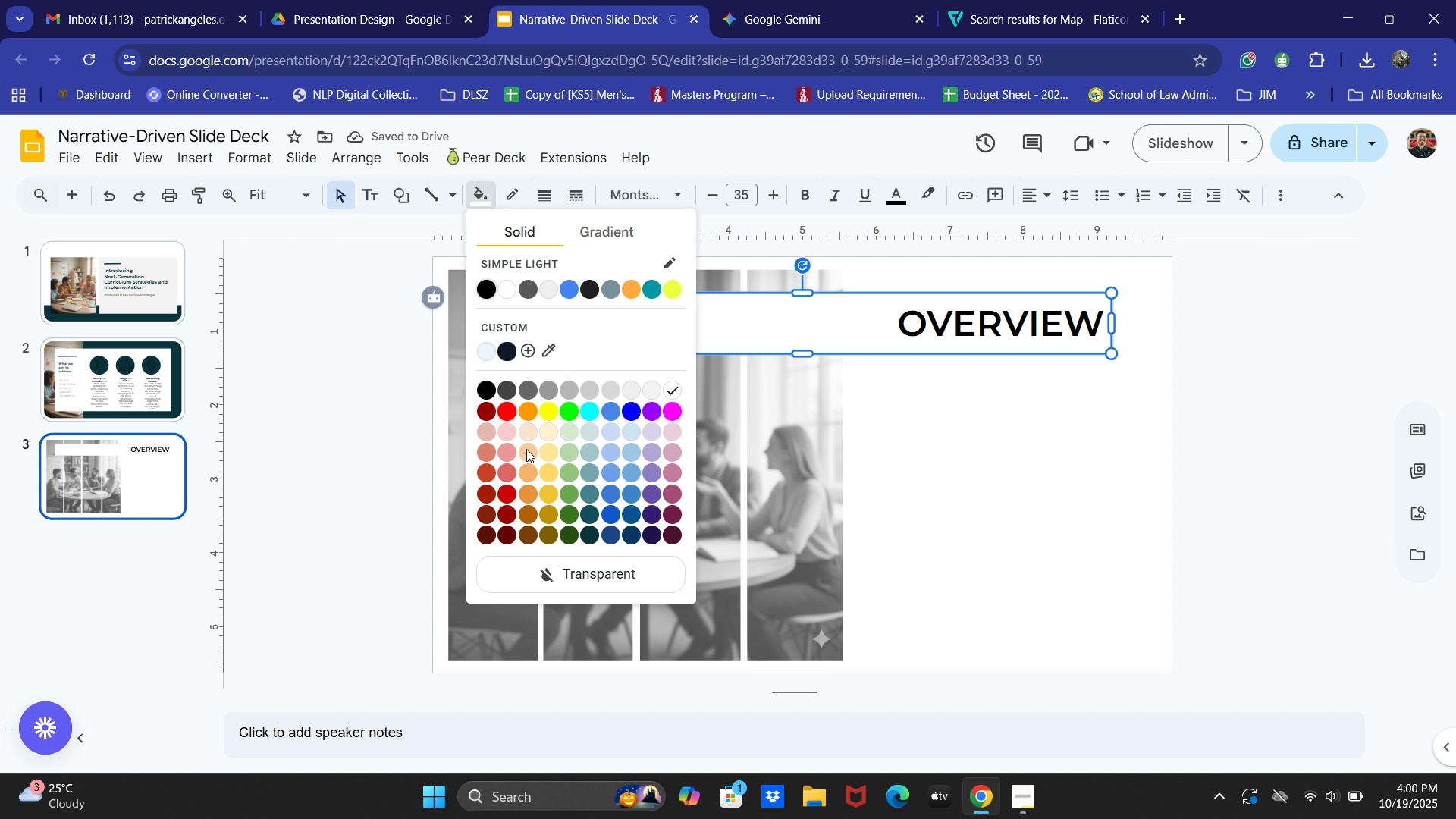 
double_click([1019, 505])
 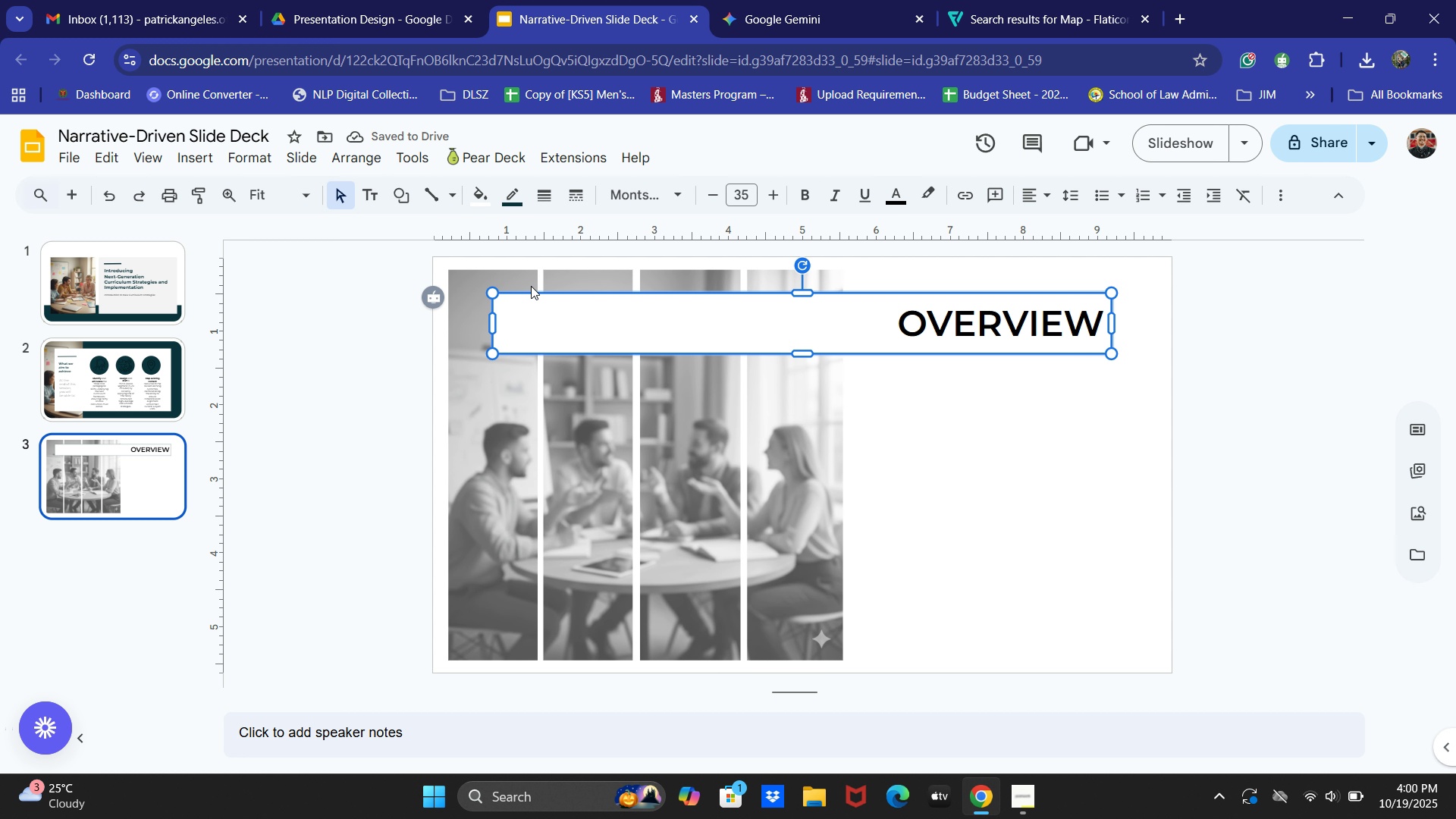 
left_click([501, 182])
 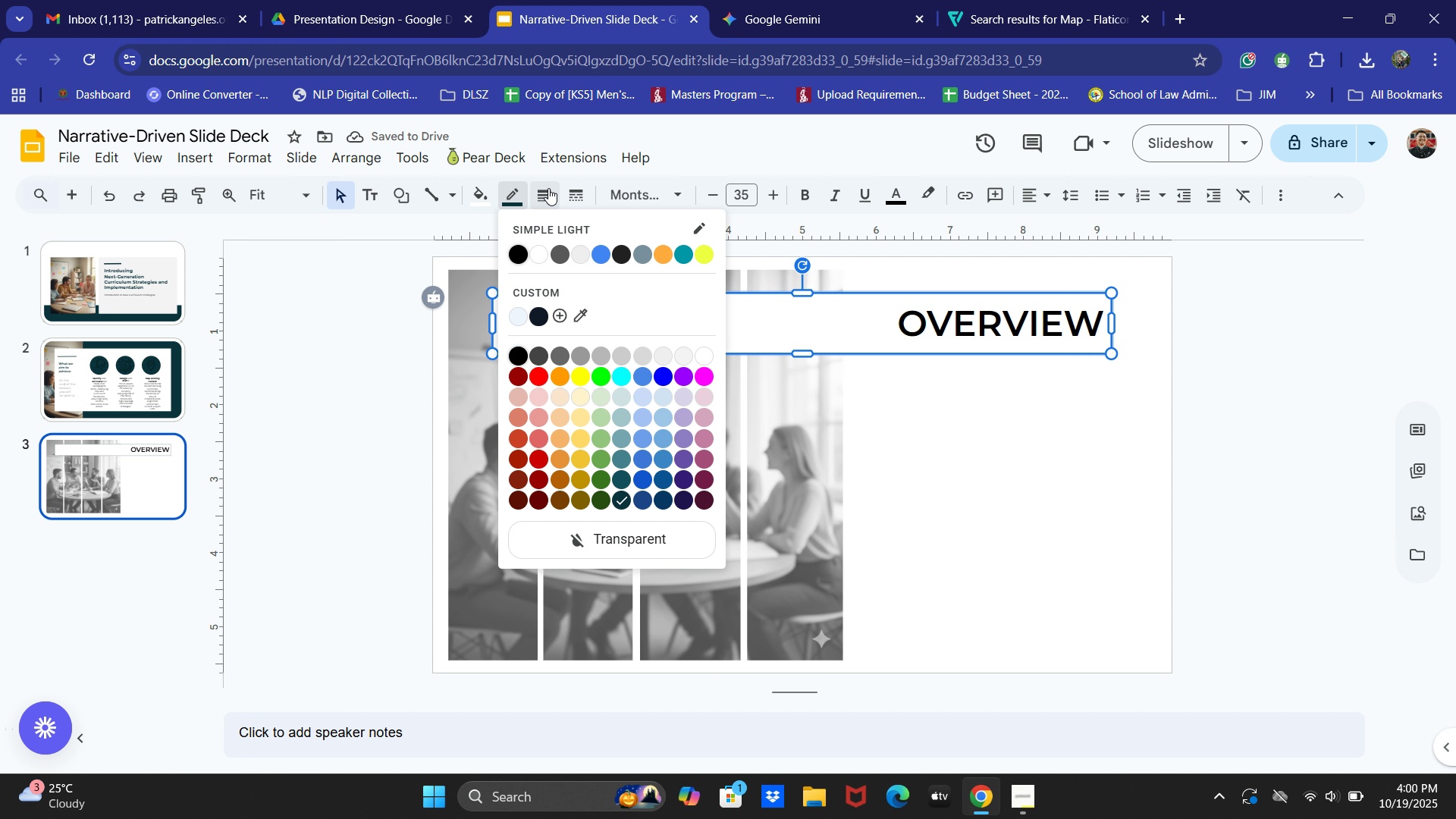 
left_click([548, 188])
 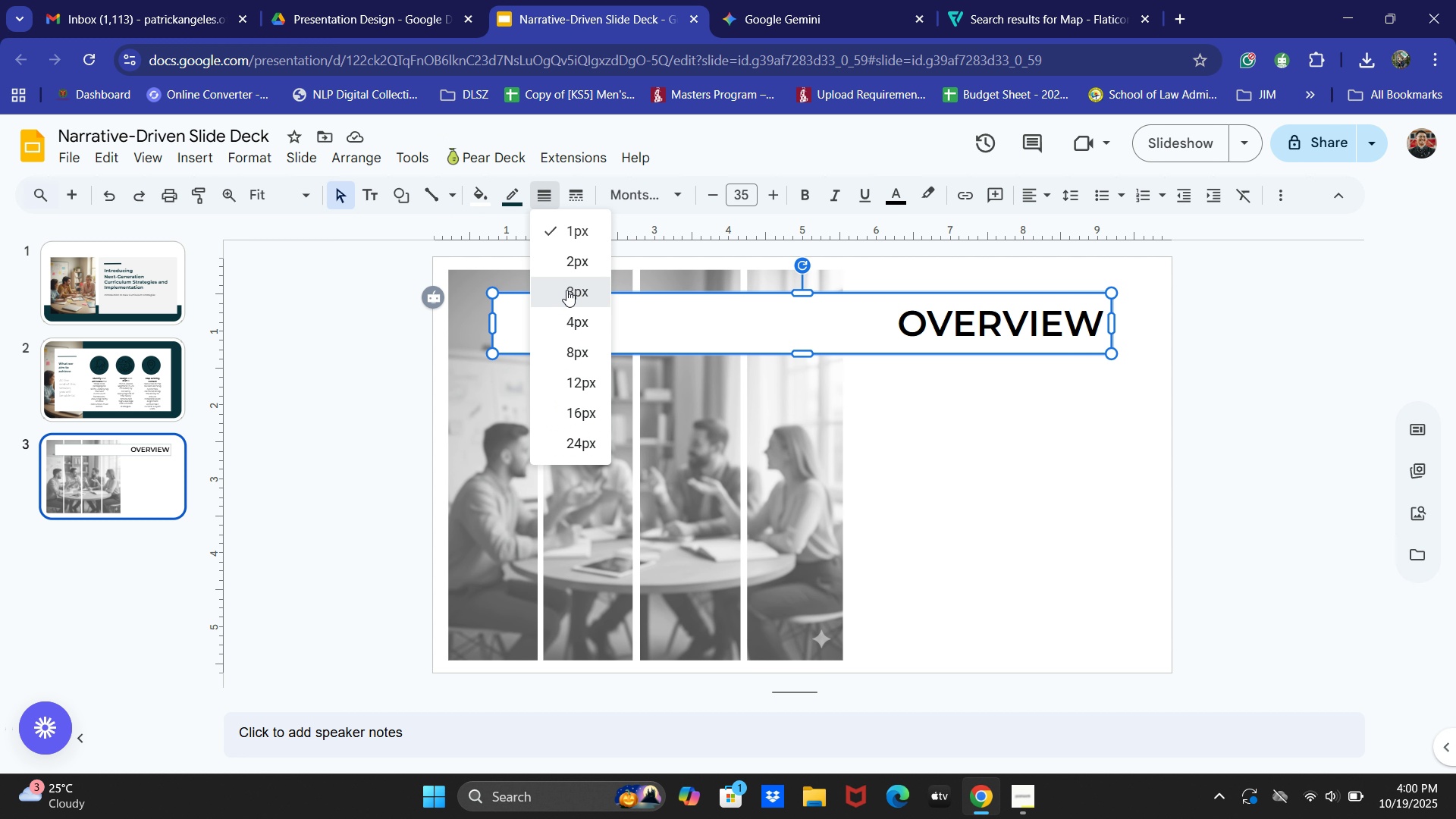 
left_click([566, 290])
 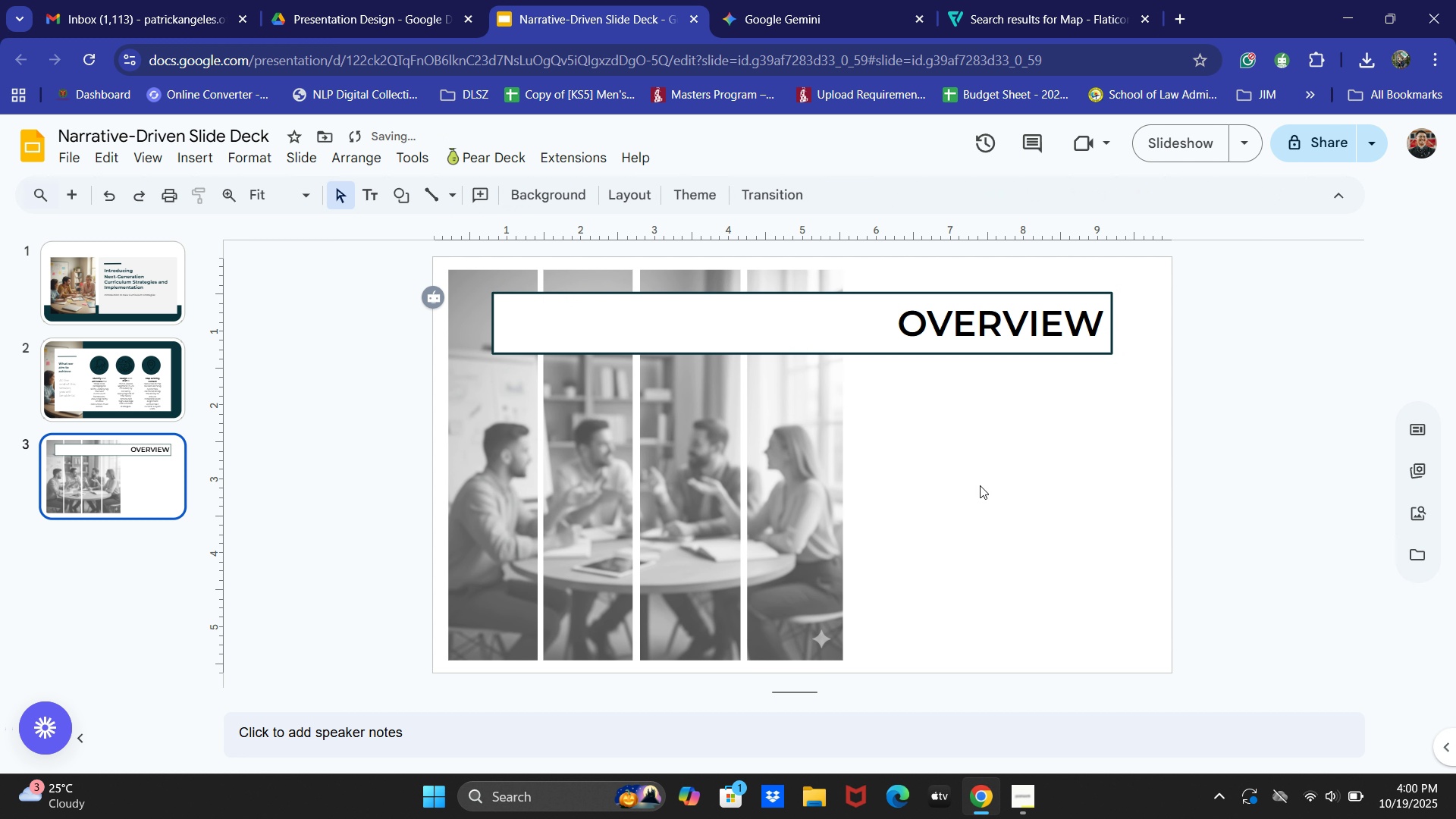 
left_click([980, 485])
 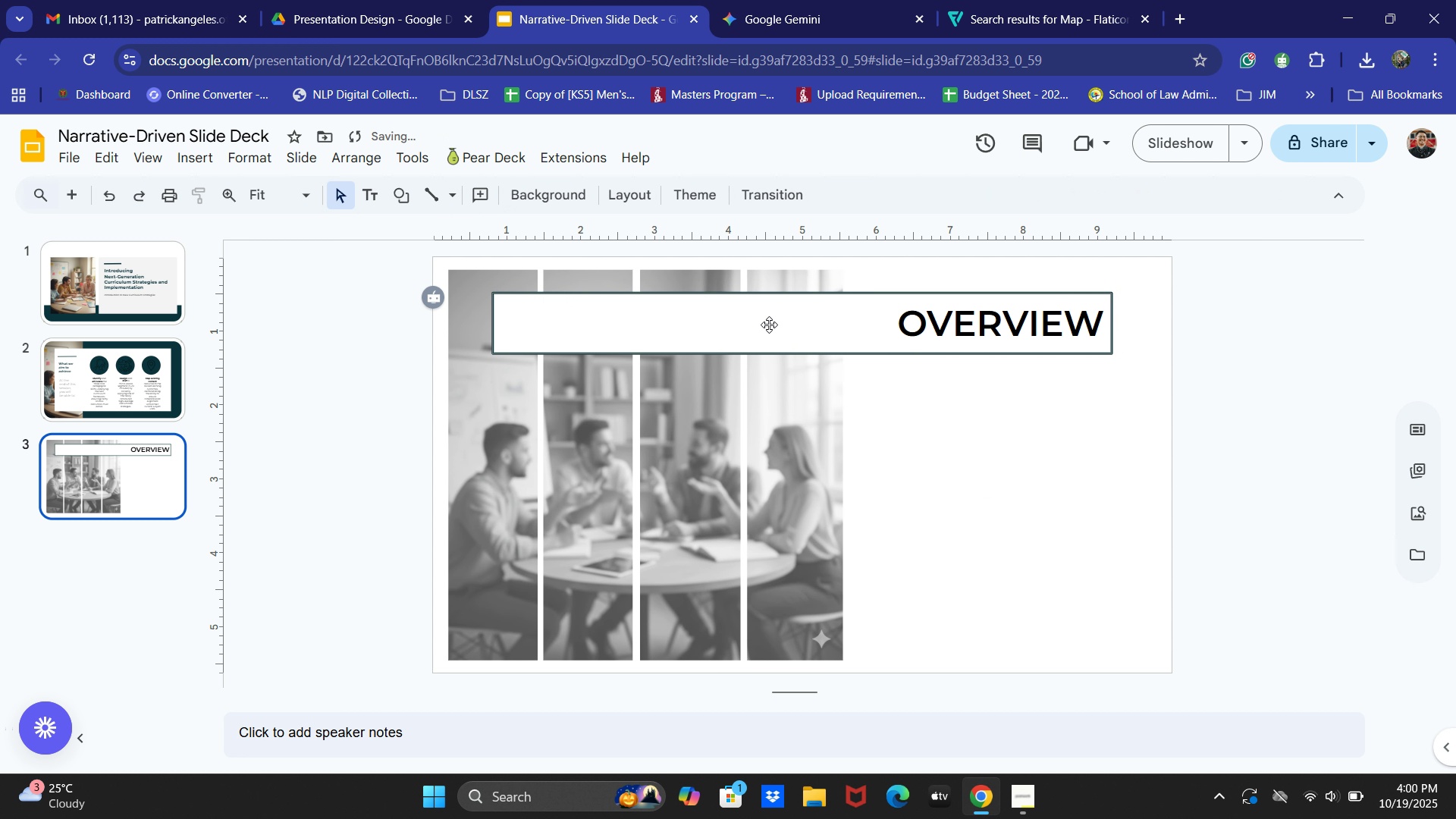 
left_click([769, 325])
 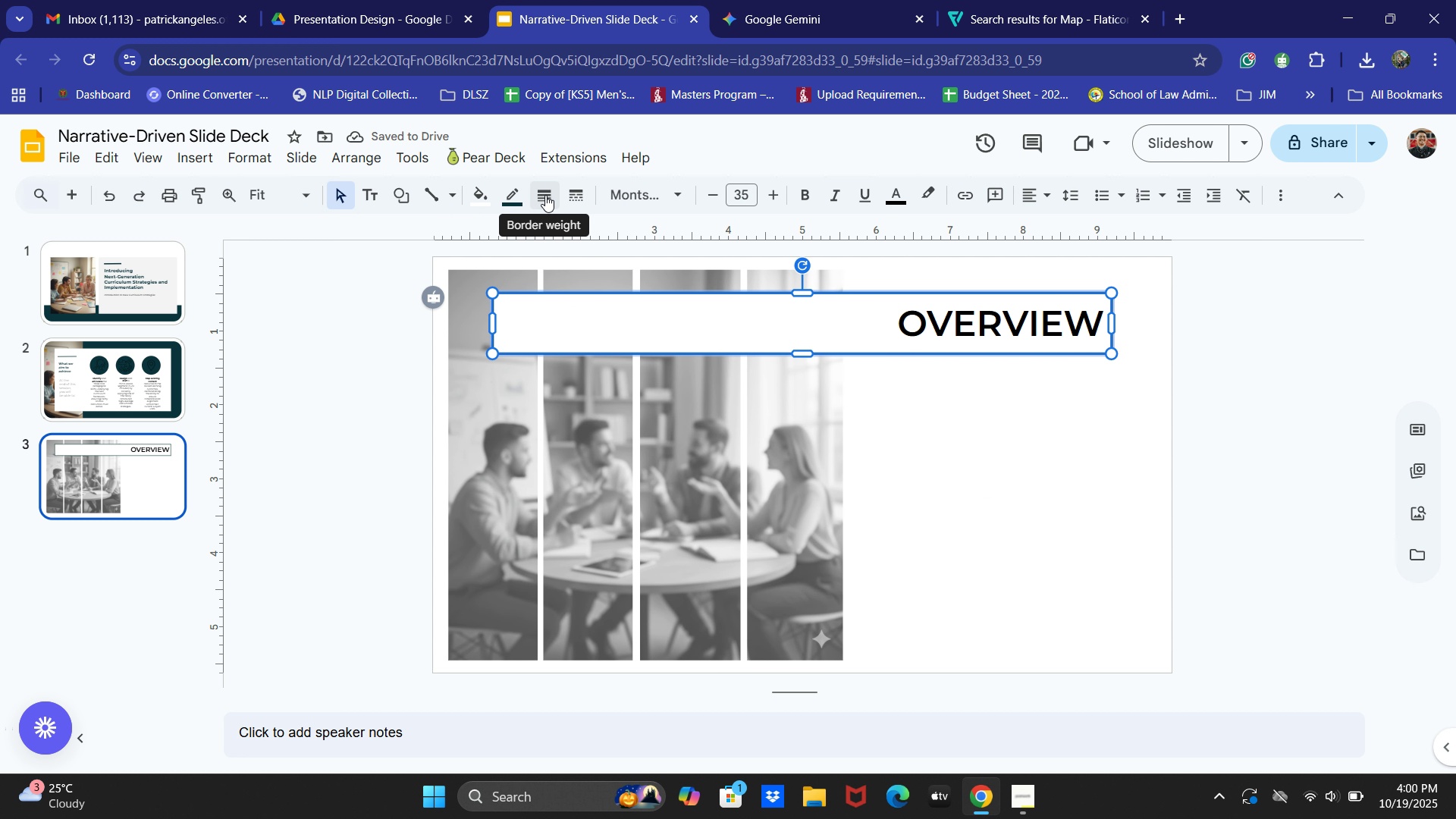 
left_click([545, 195])
 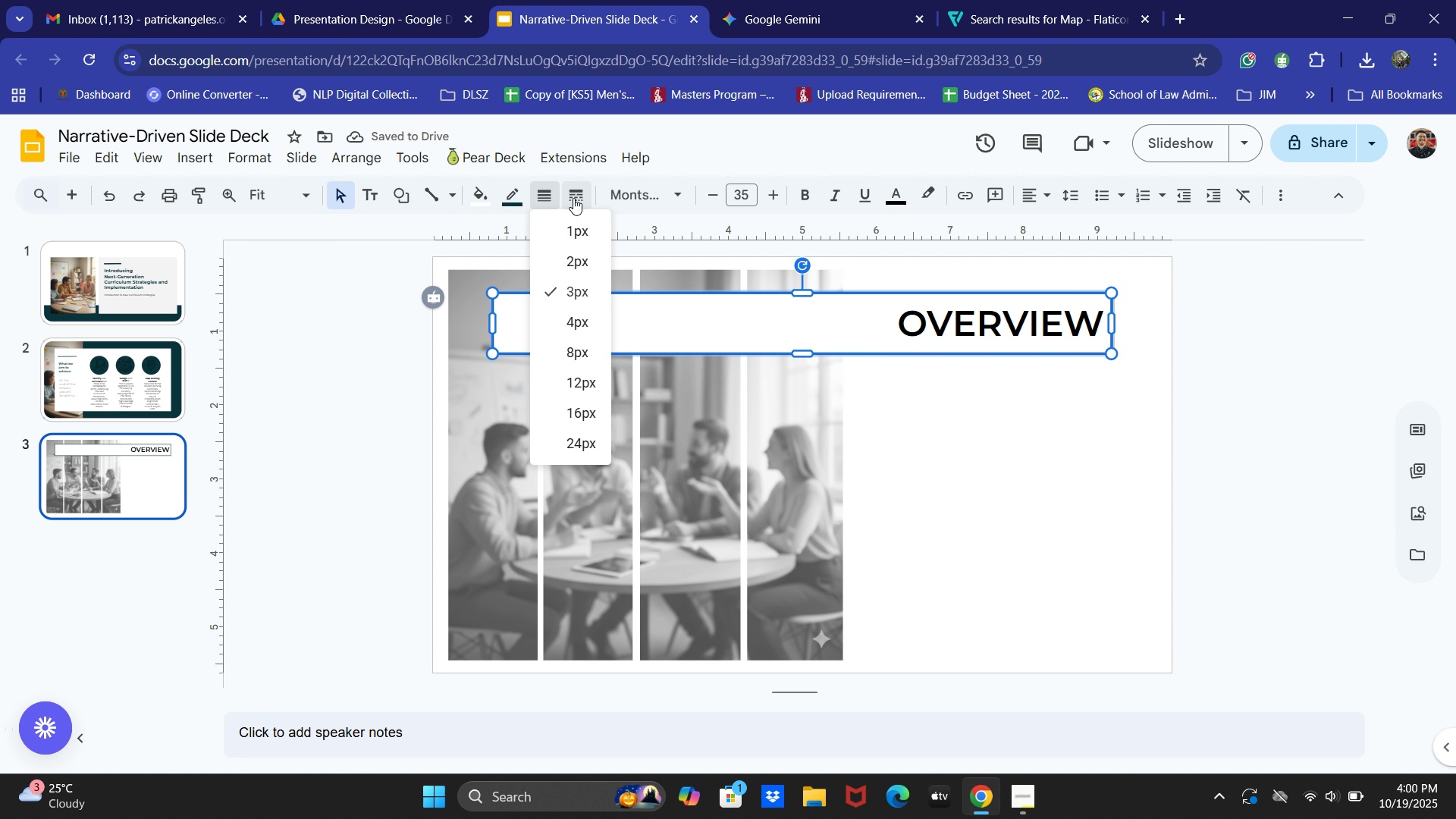 
left_click([573, 198])
 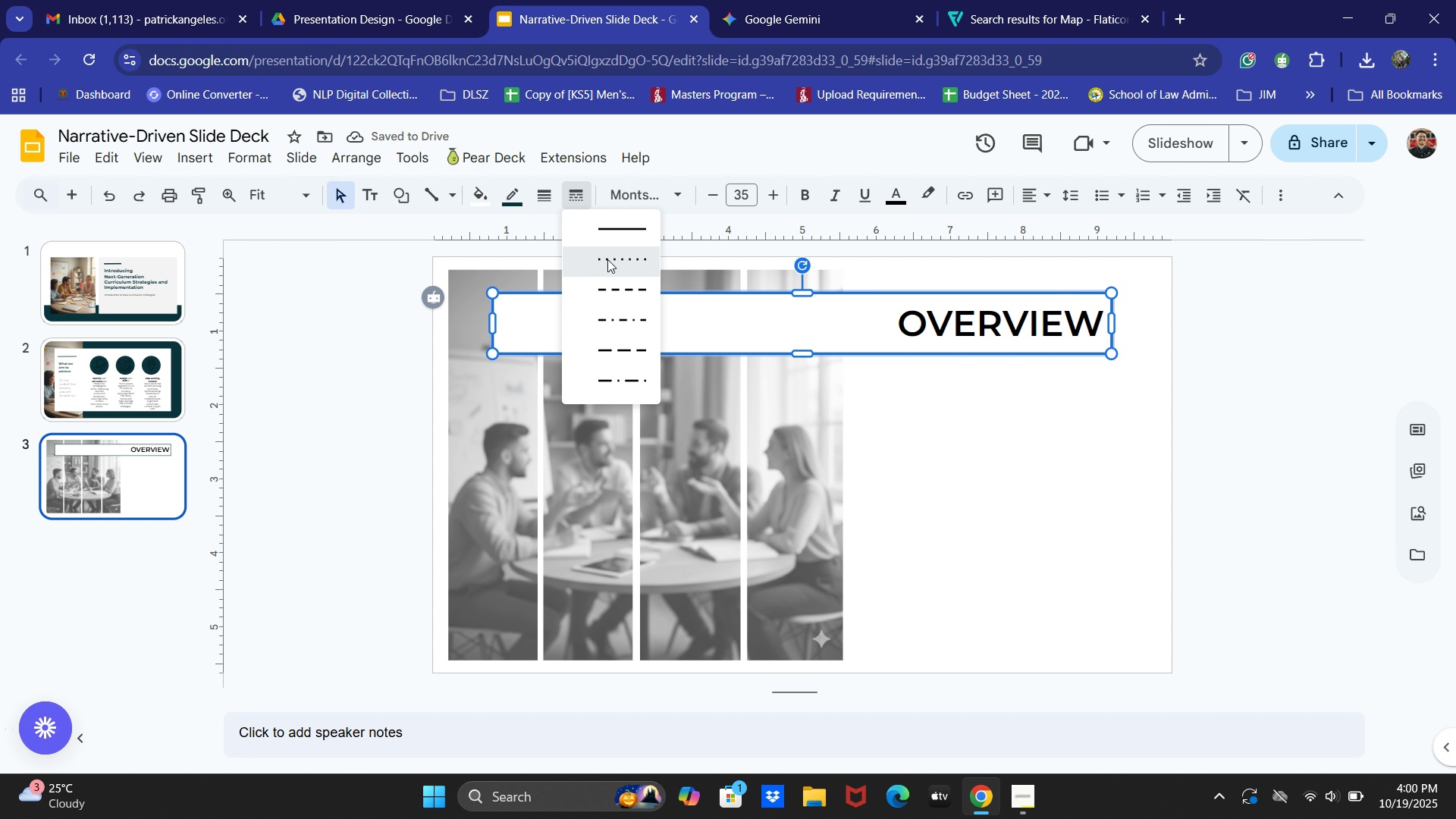 
left_click([607, 259])
 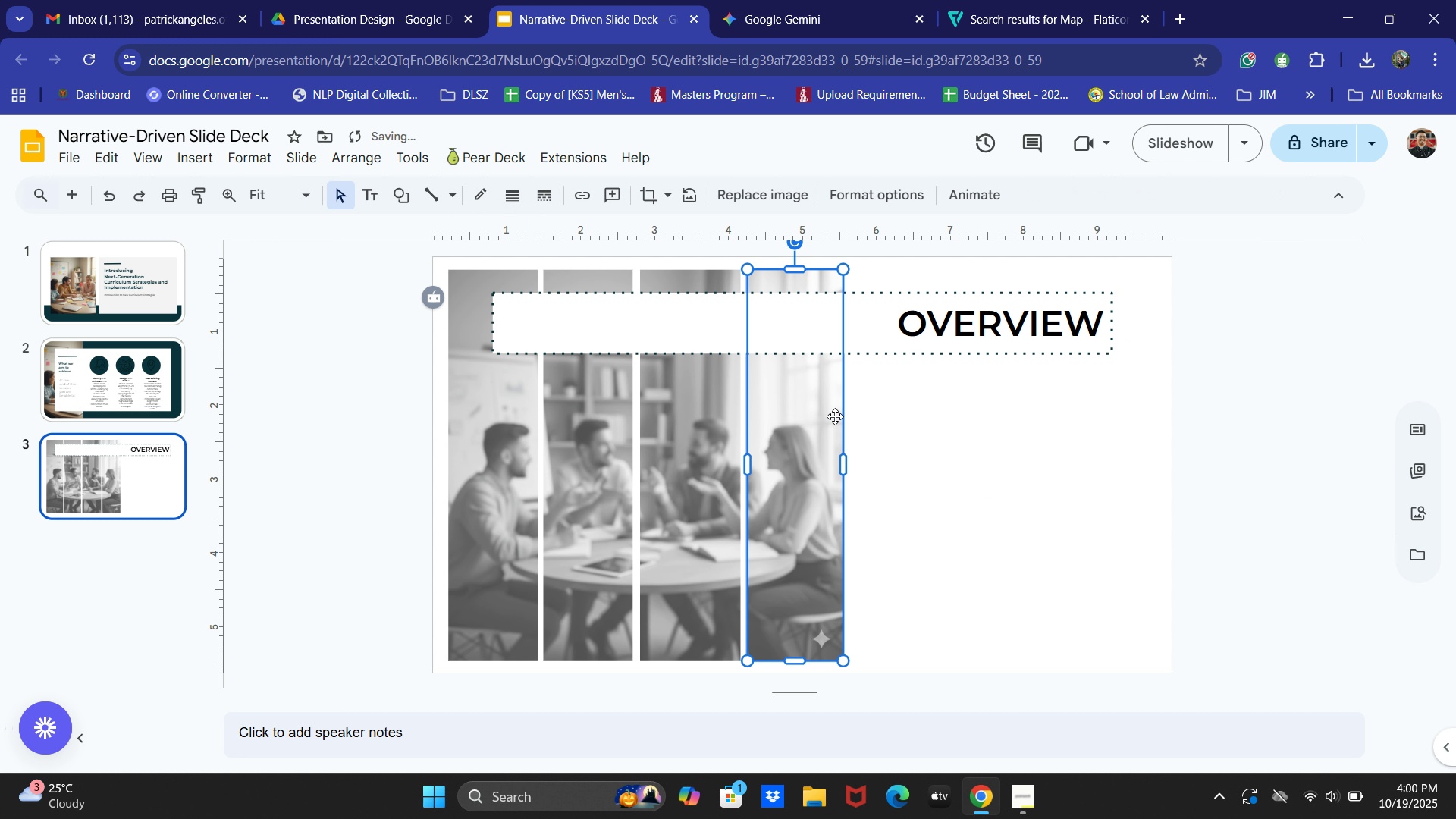 
left_click([835, 416])
 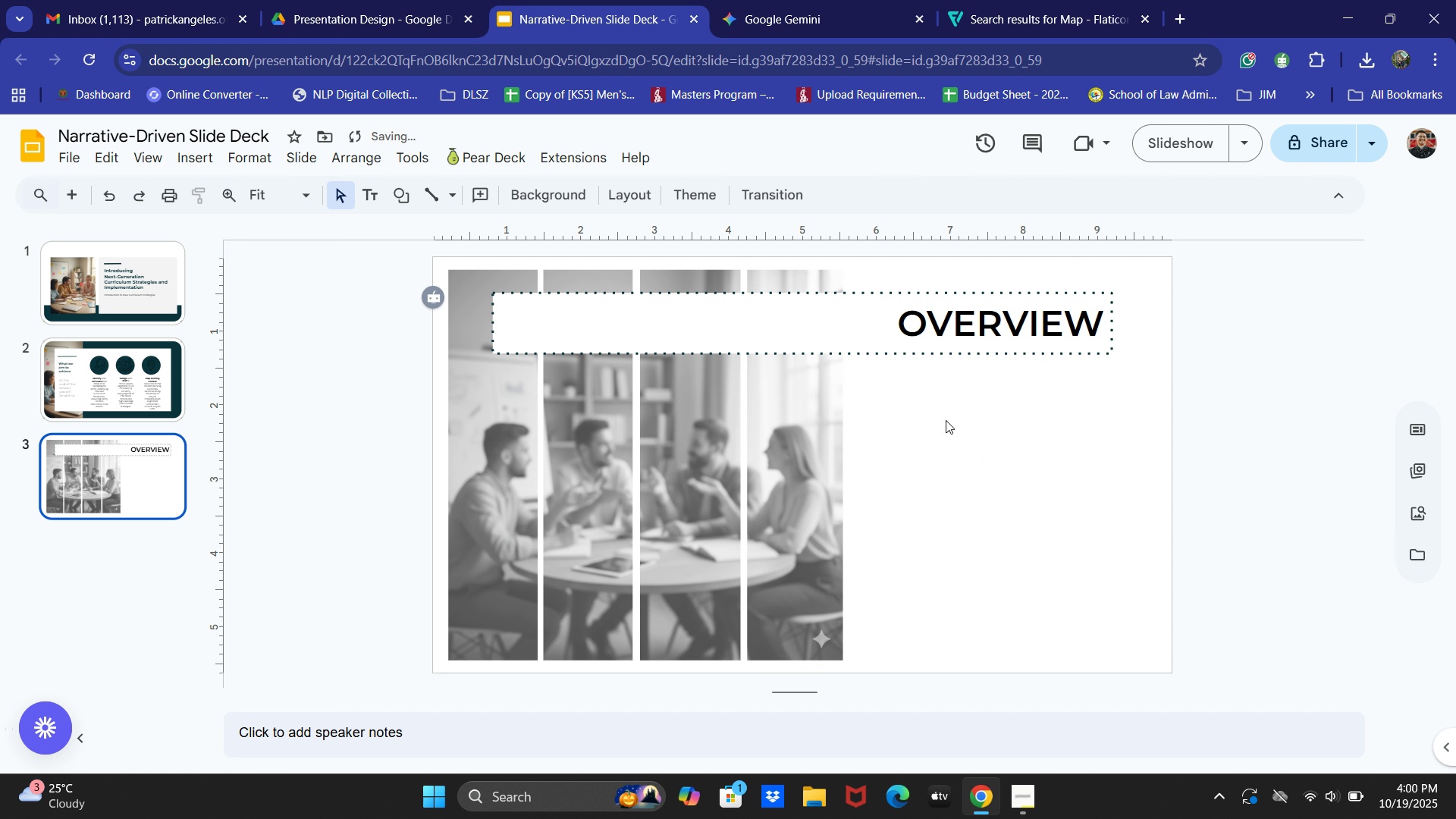 
left_click([977, 450])
 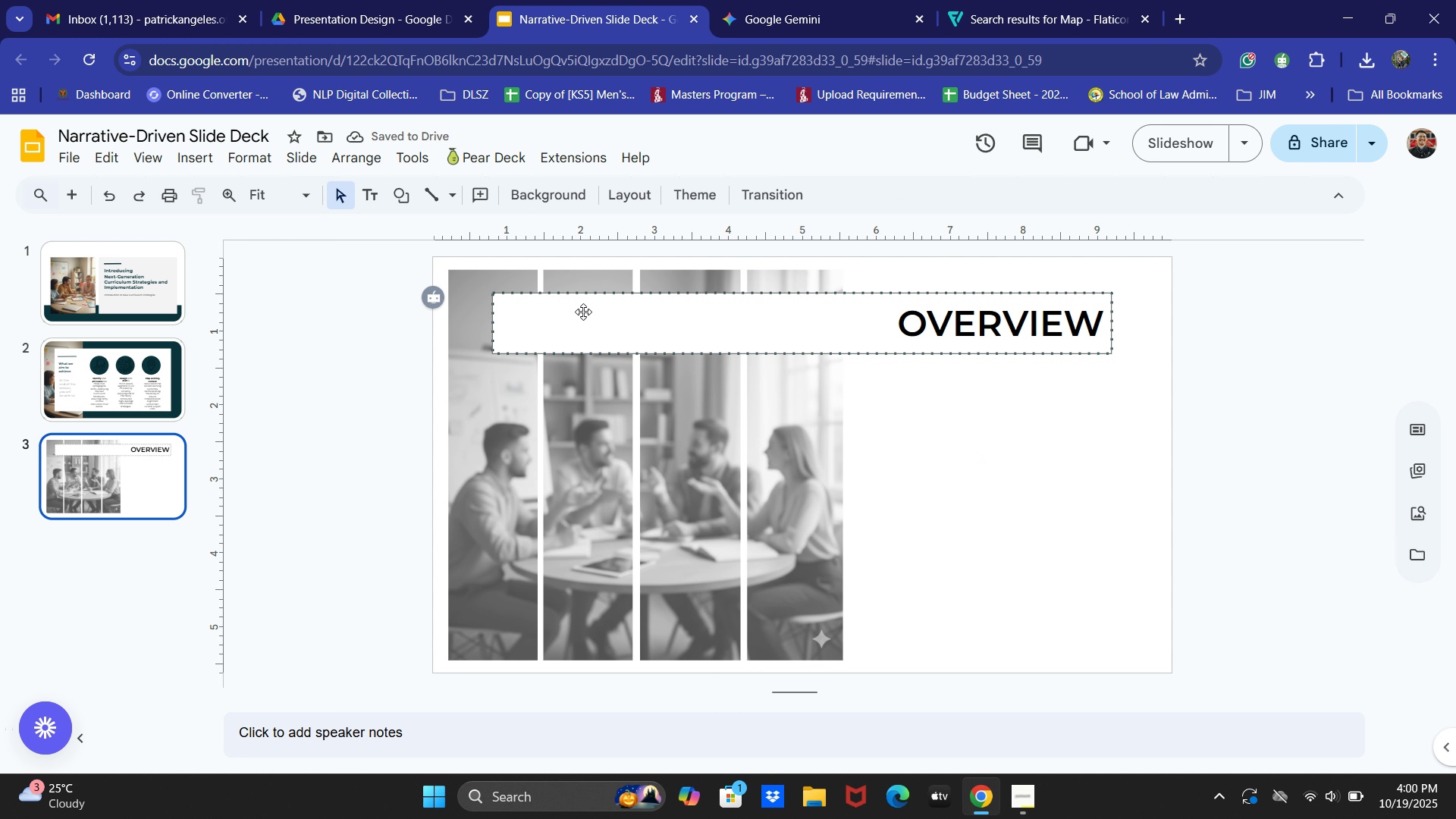 
left_click([583, 312])
 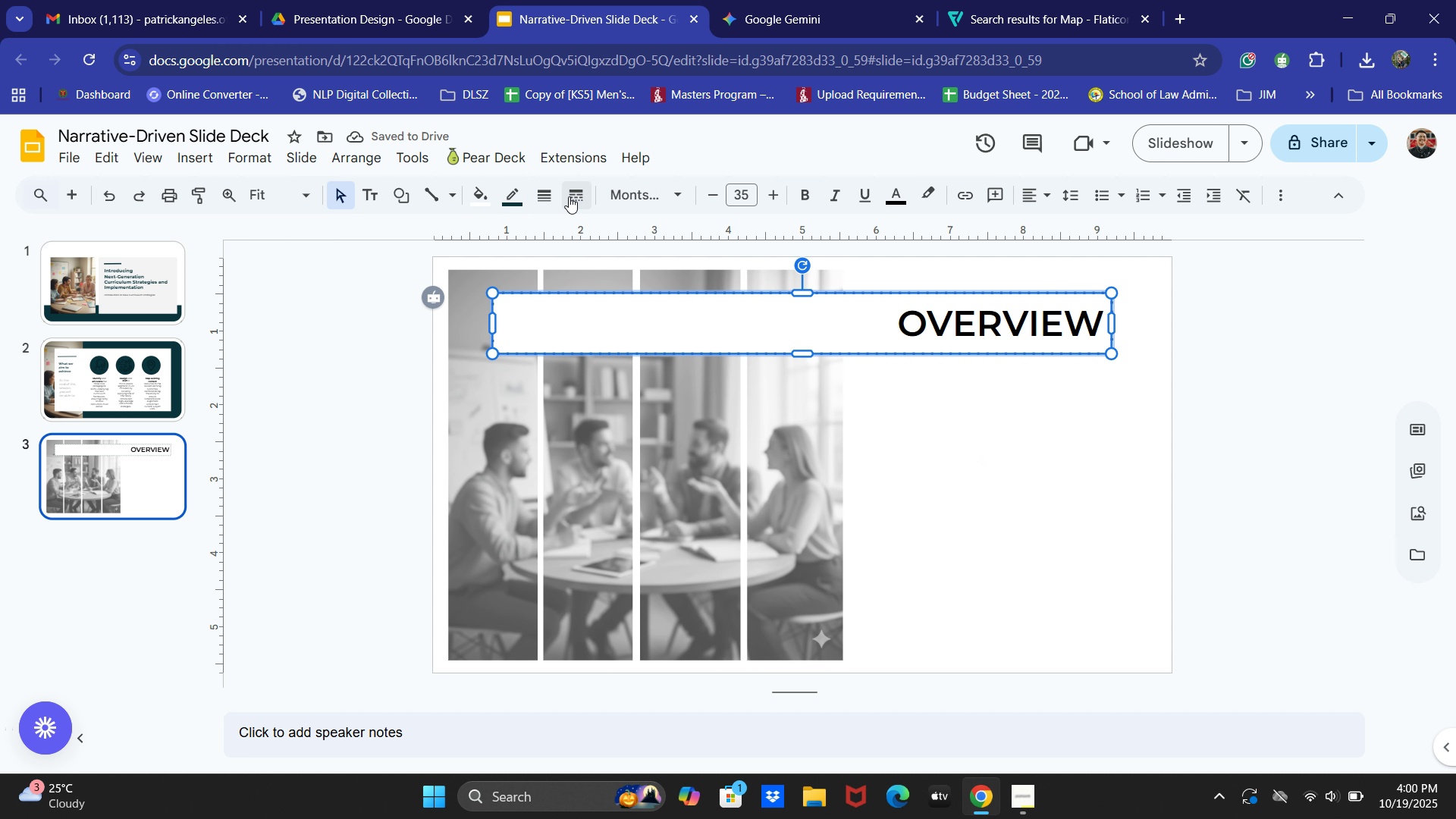 
left_click([569, 196])
 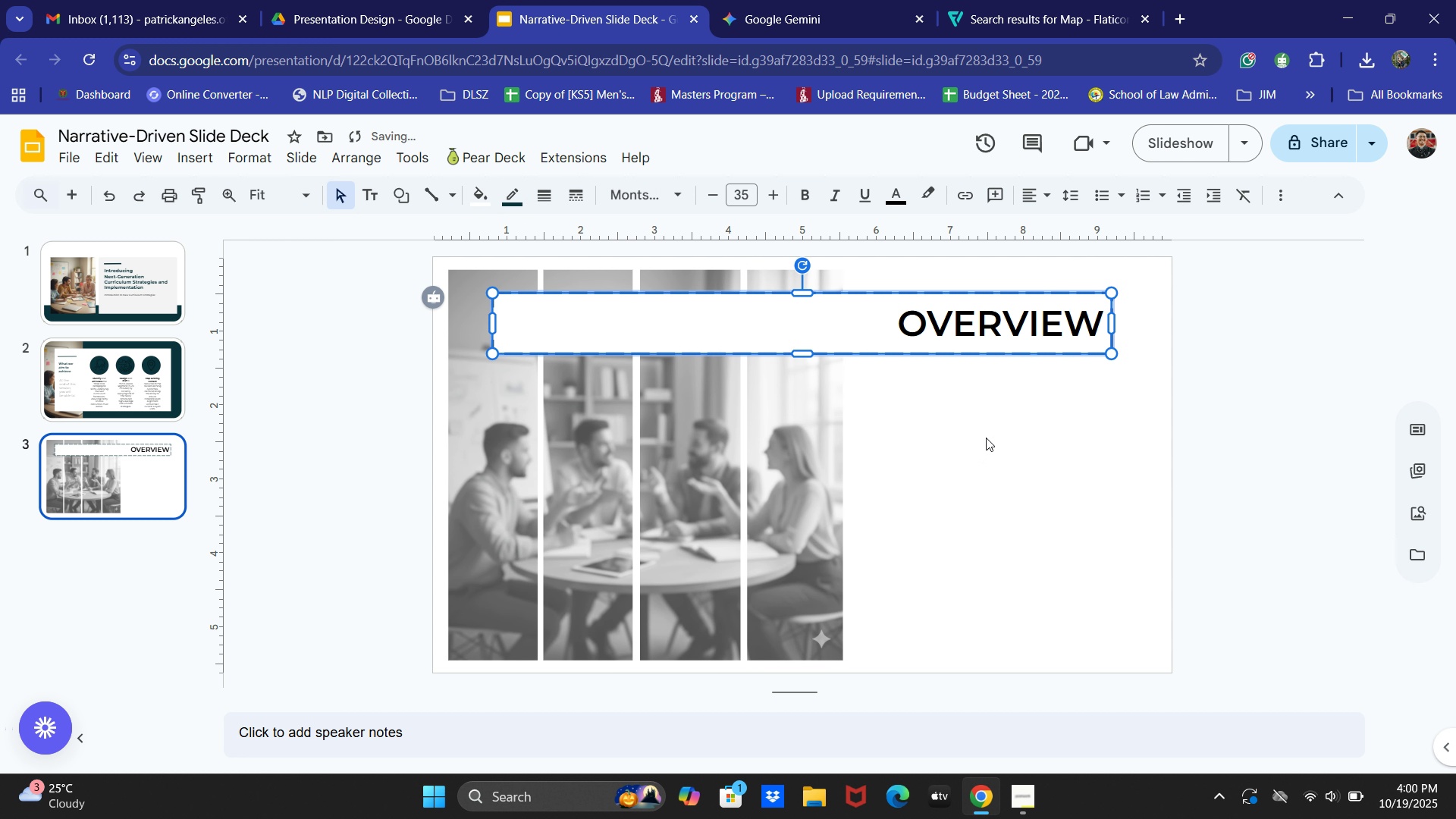 
double_click([986, 438])
 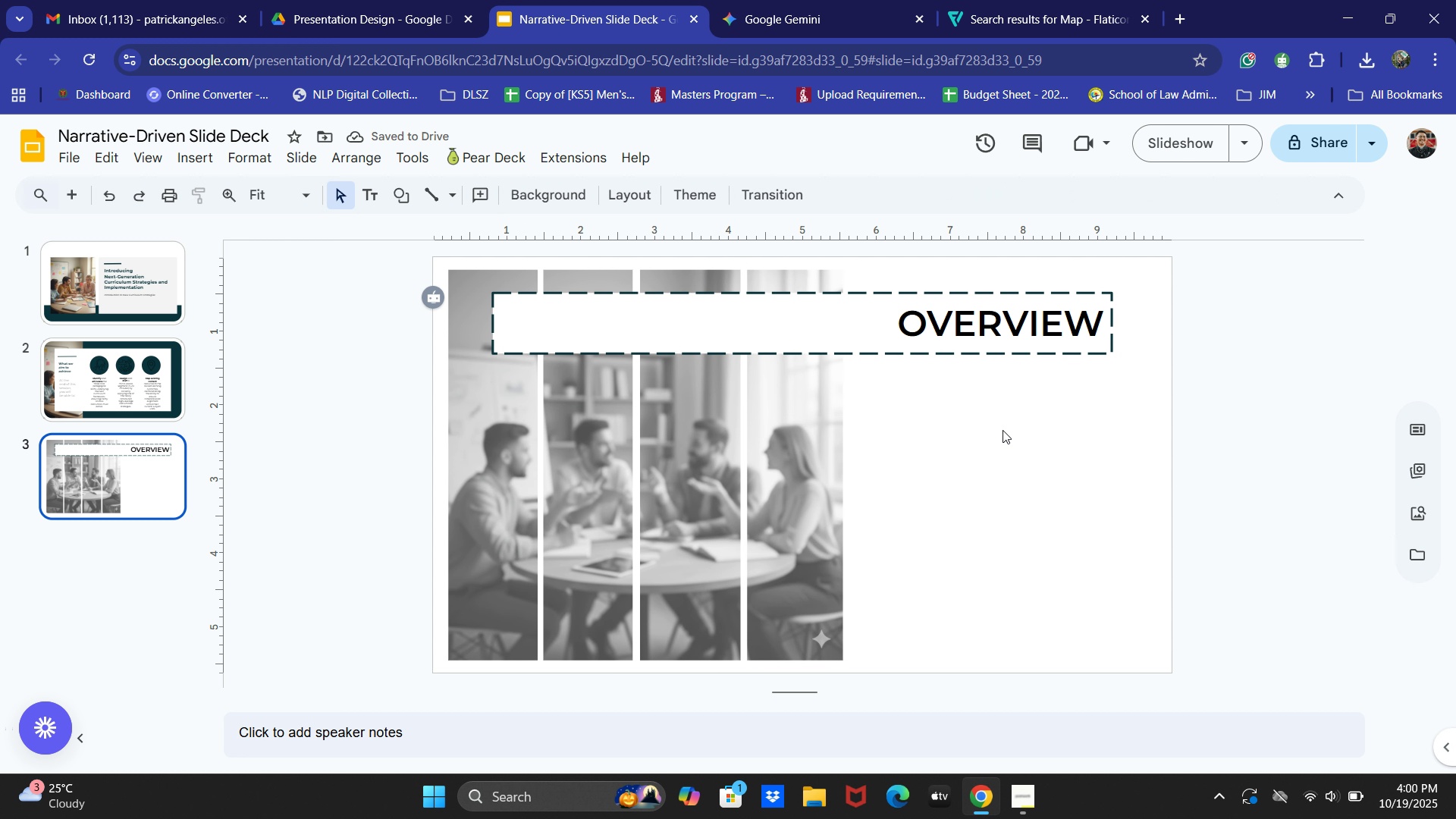 
wait(5.24)
 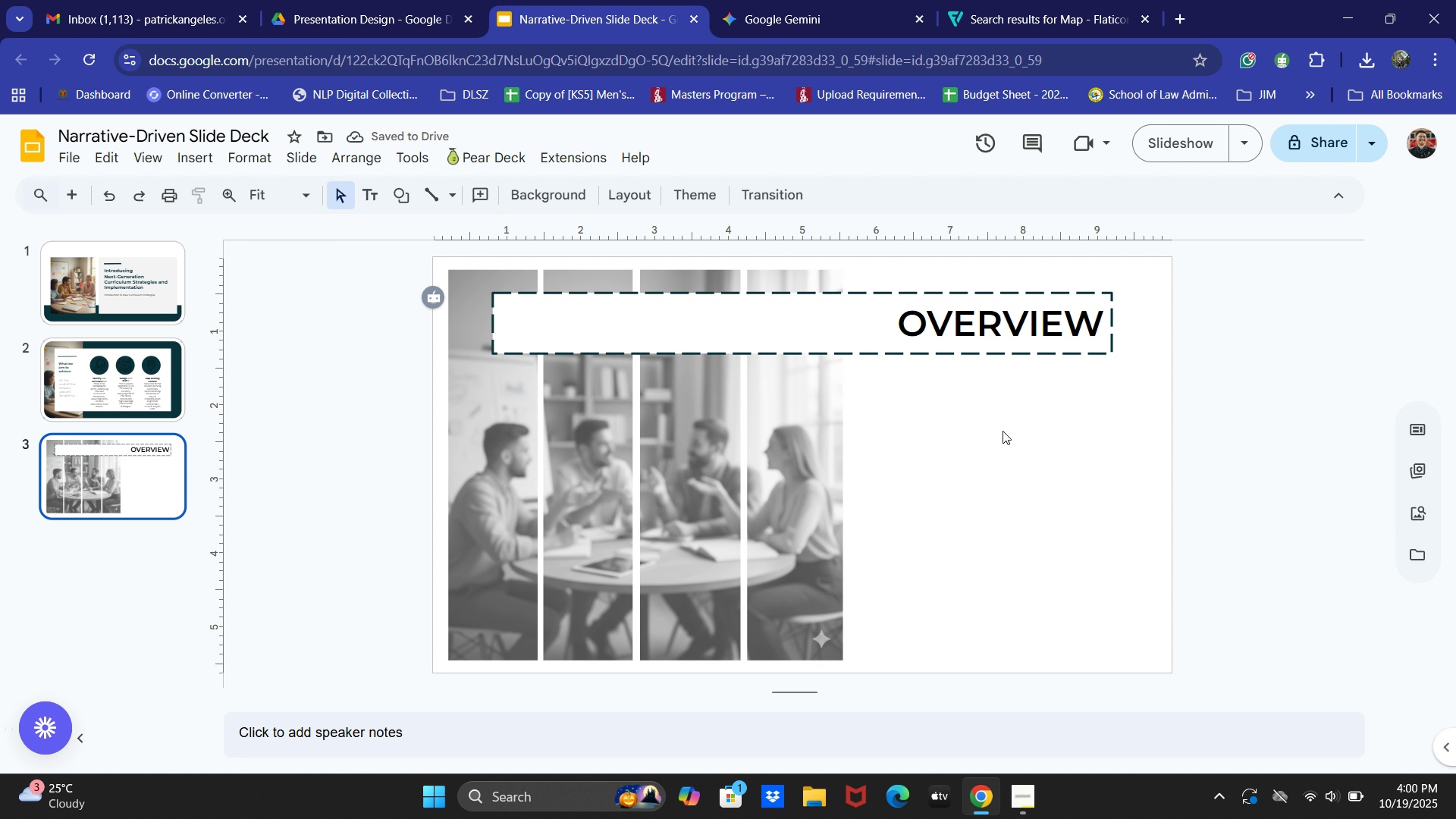 
double_click([804, 338])
 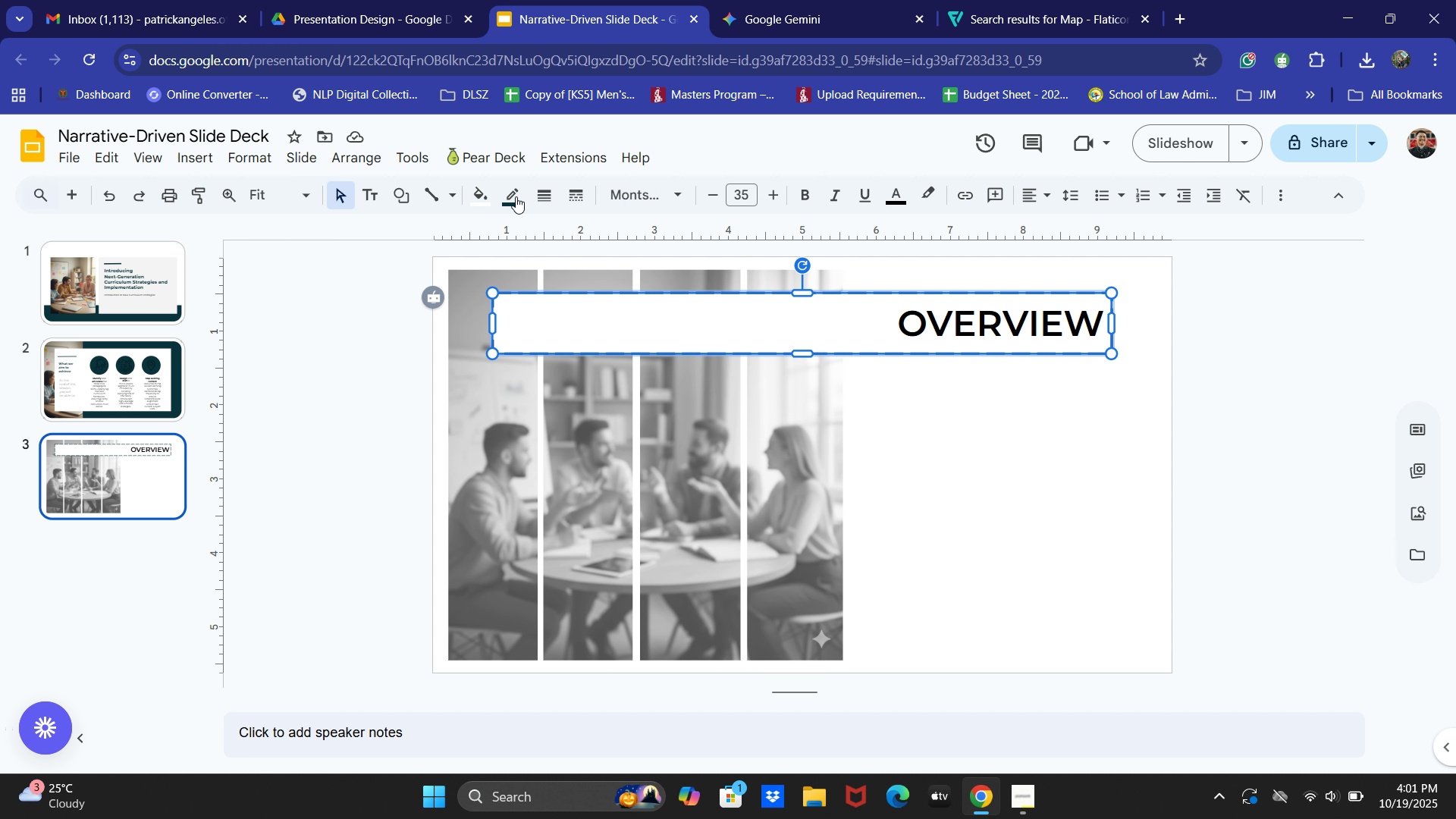 
left_click([516, 196])
 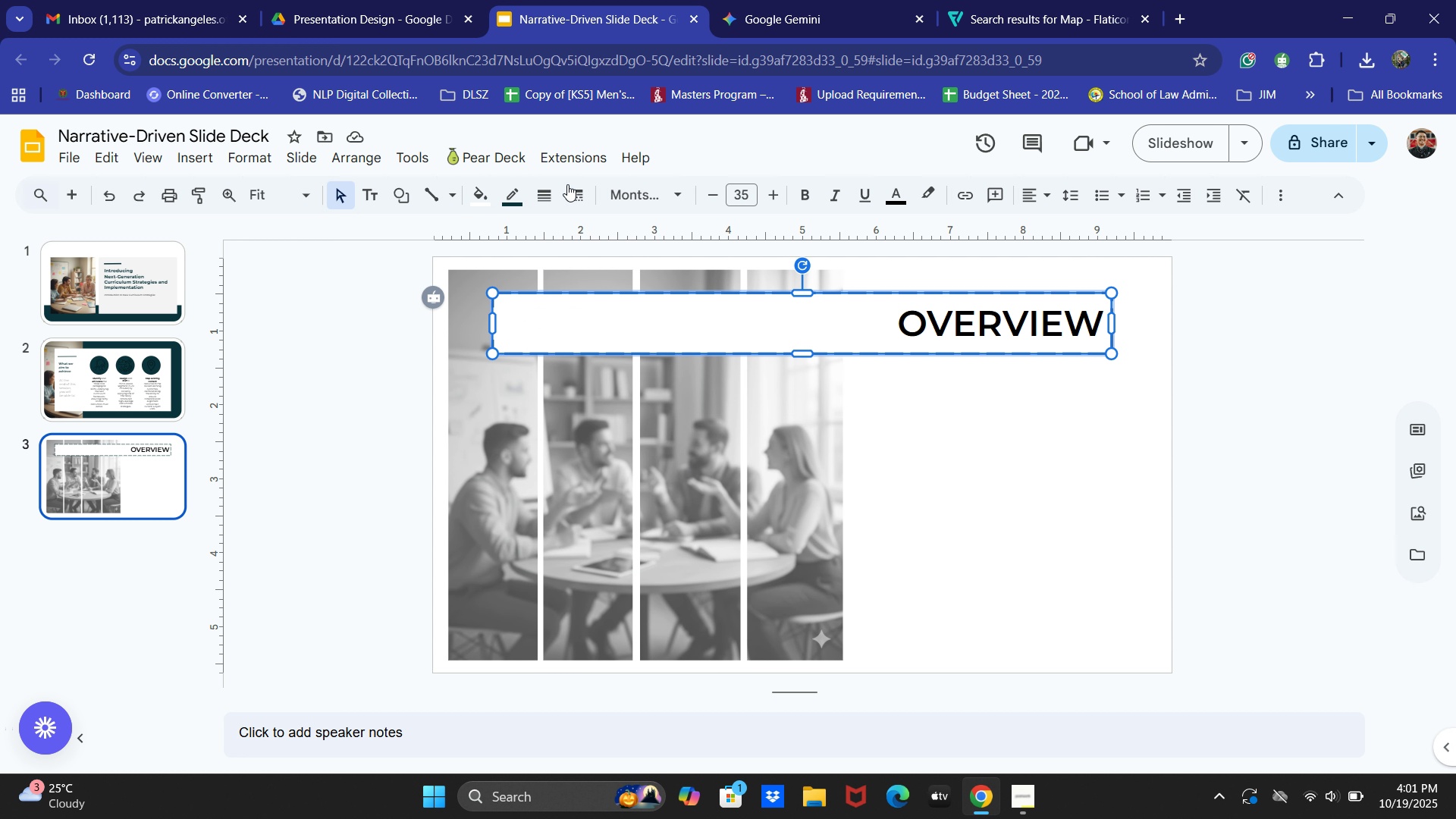 
double_click([570, 187])
 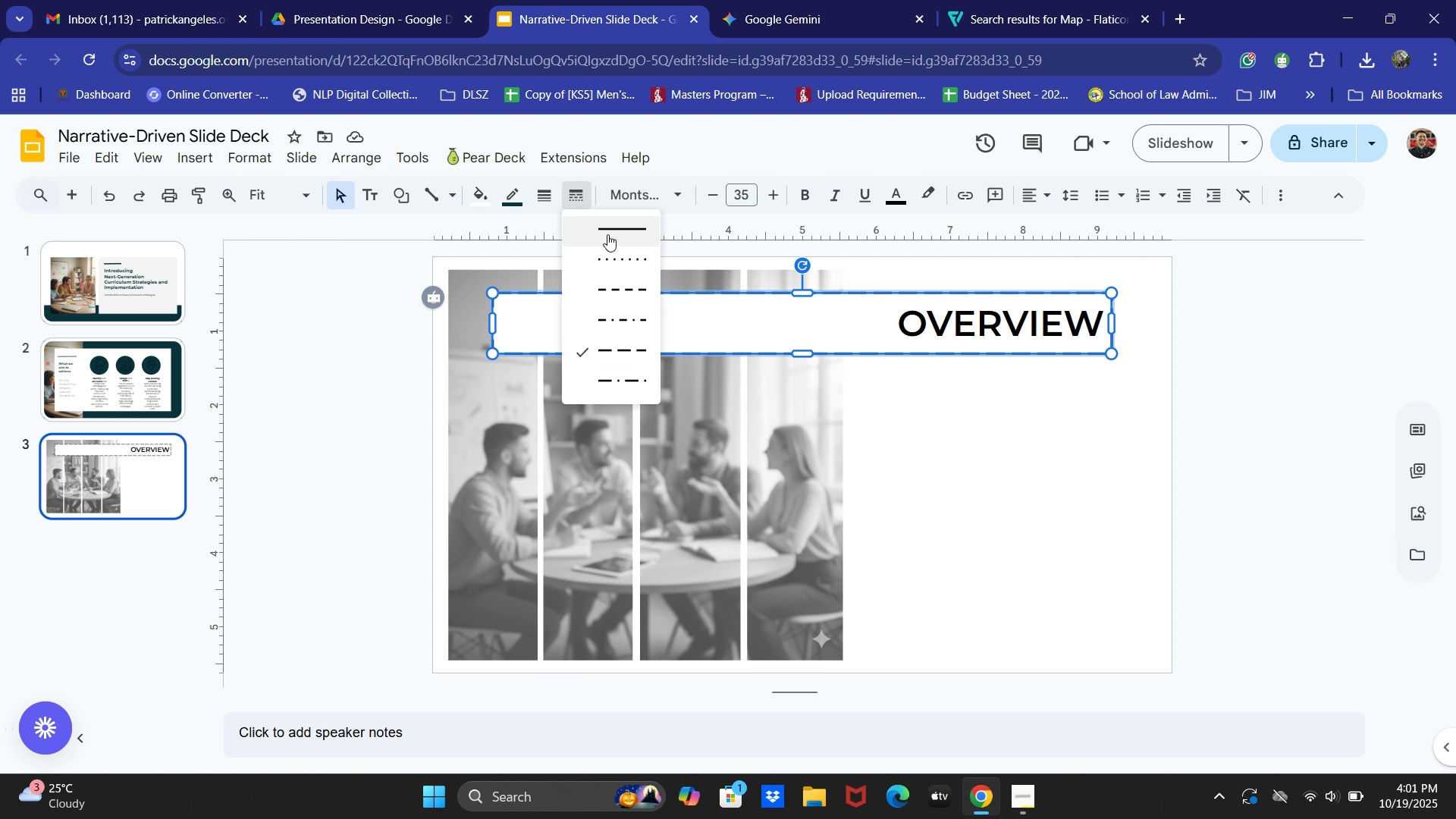 
left_click([607, 234])
 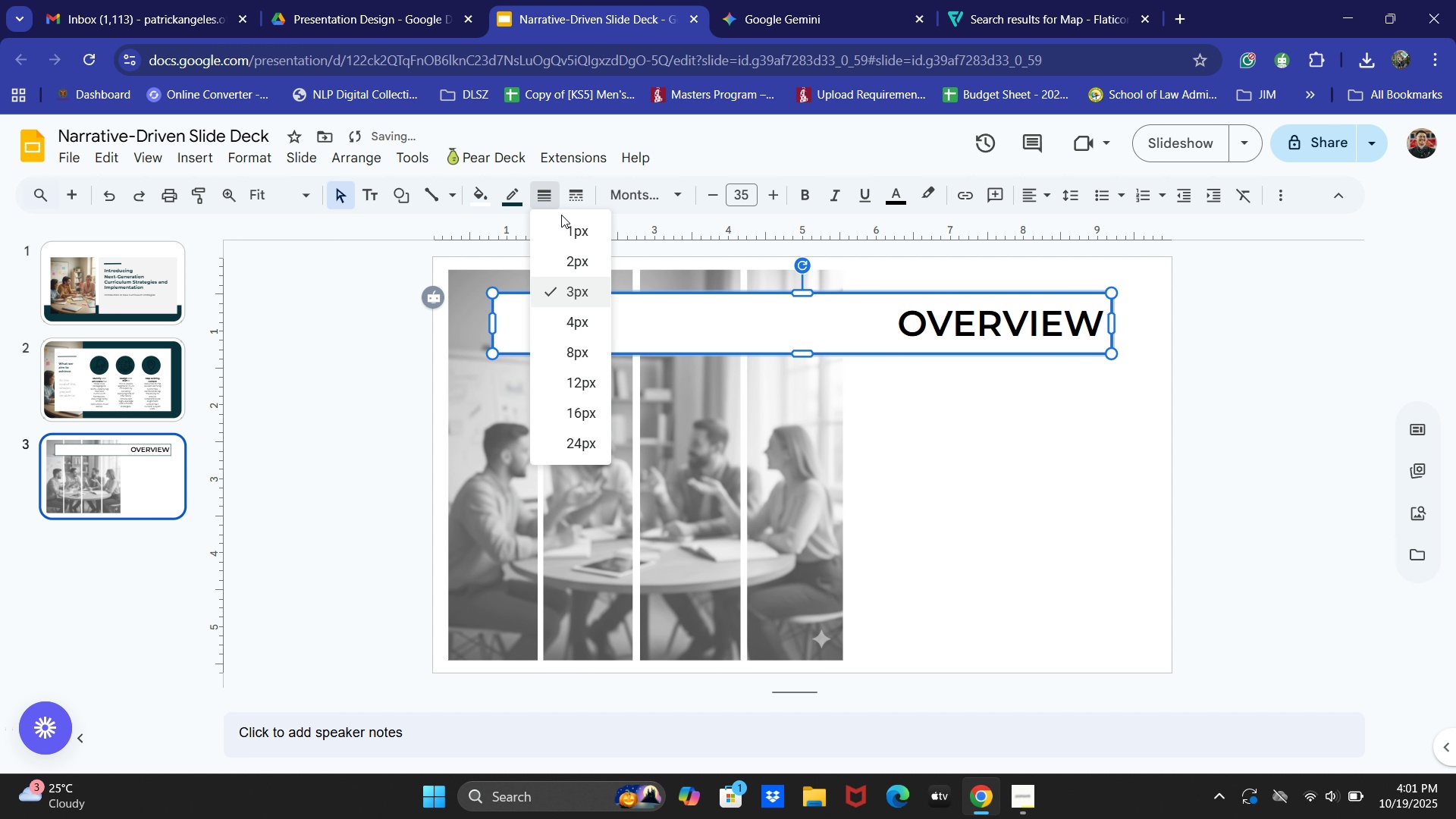 
left_click([538, 192])
 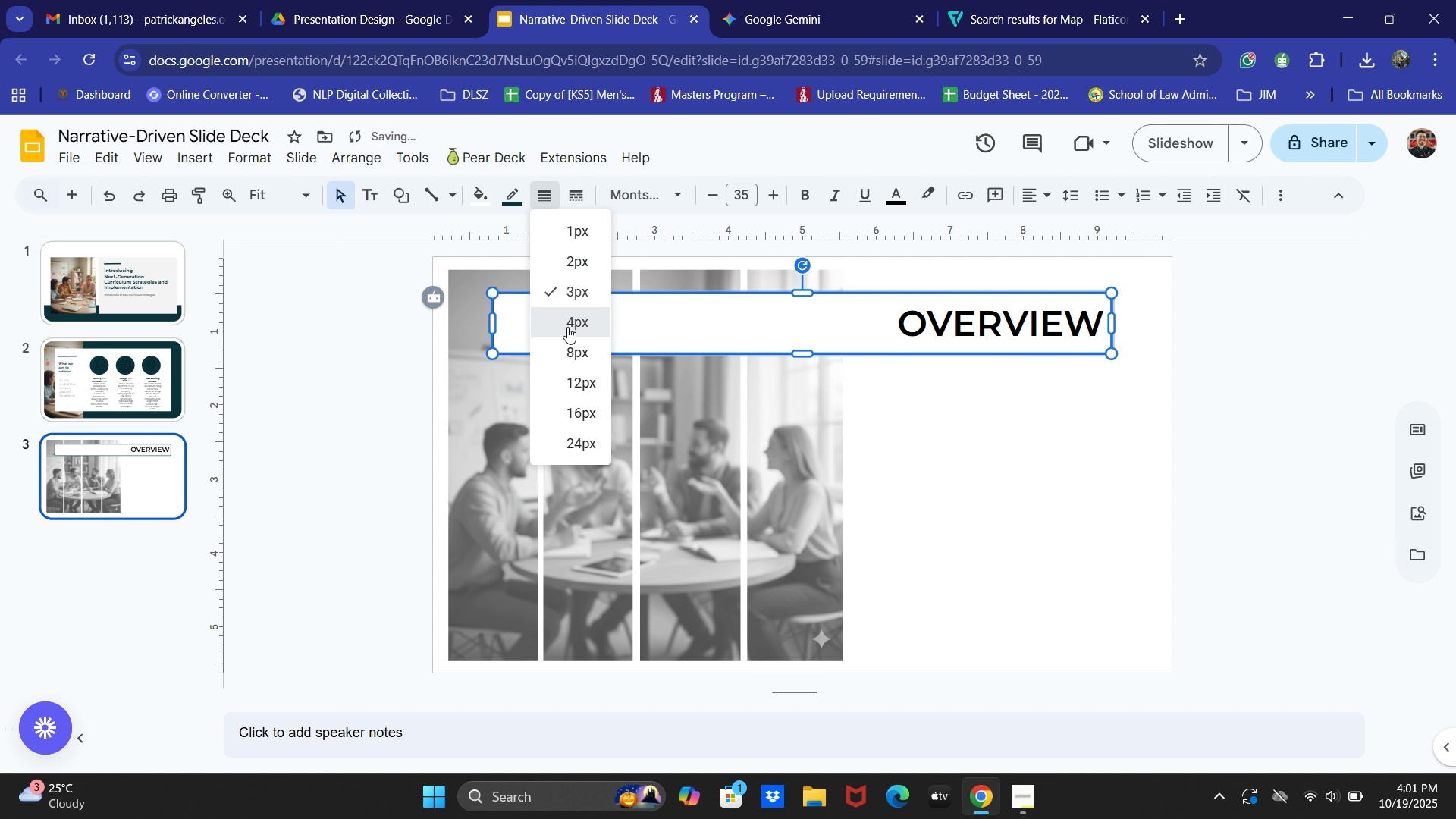 
left_click([567, 327])
 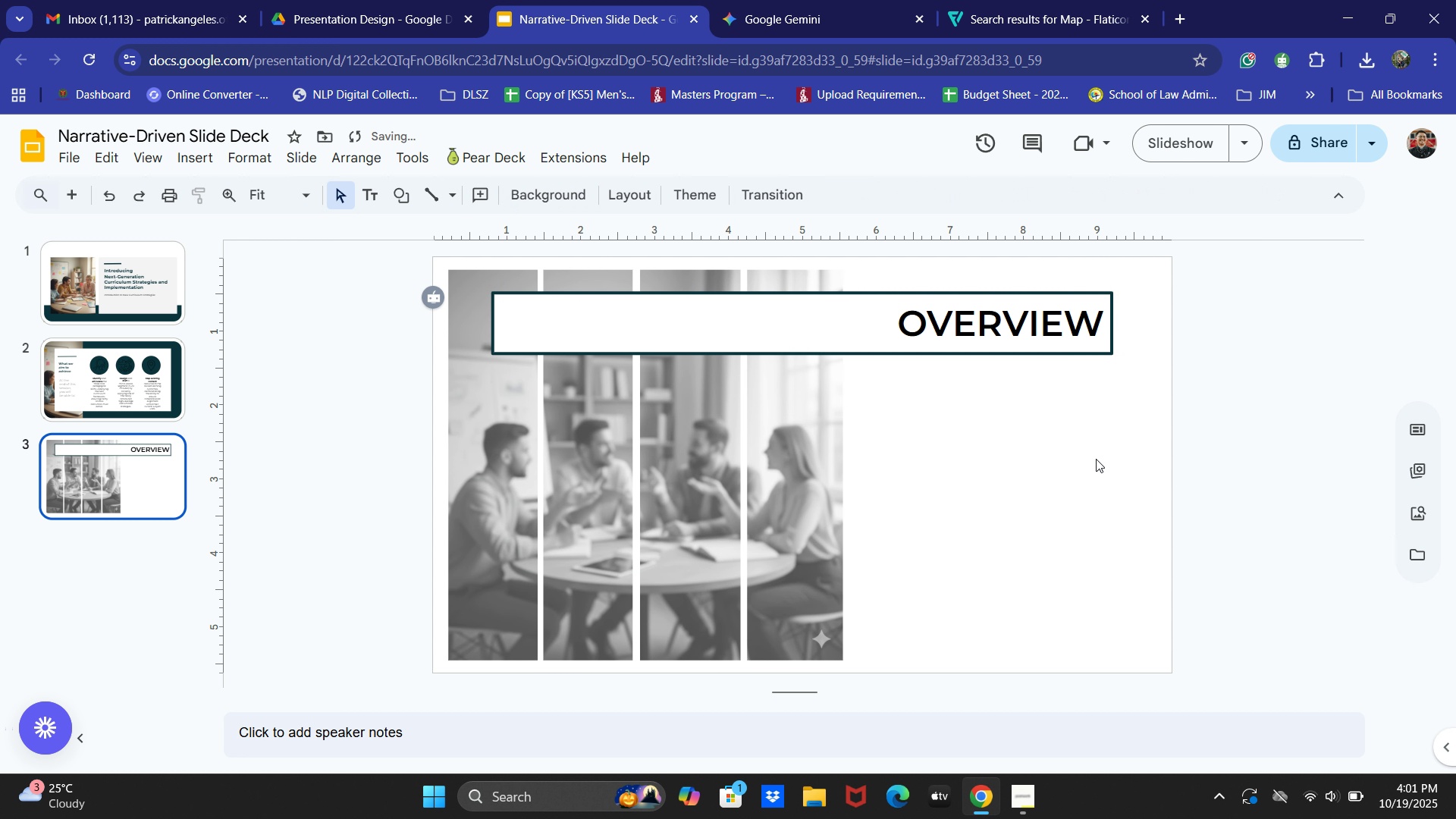 
left_click([1096, 459])
 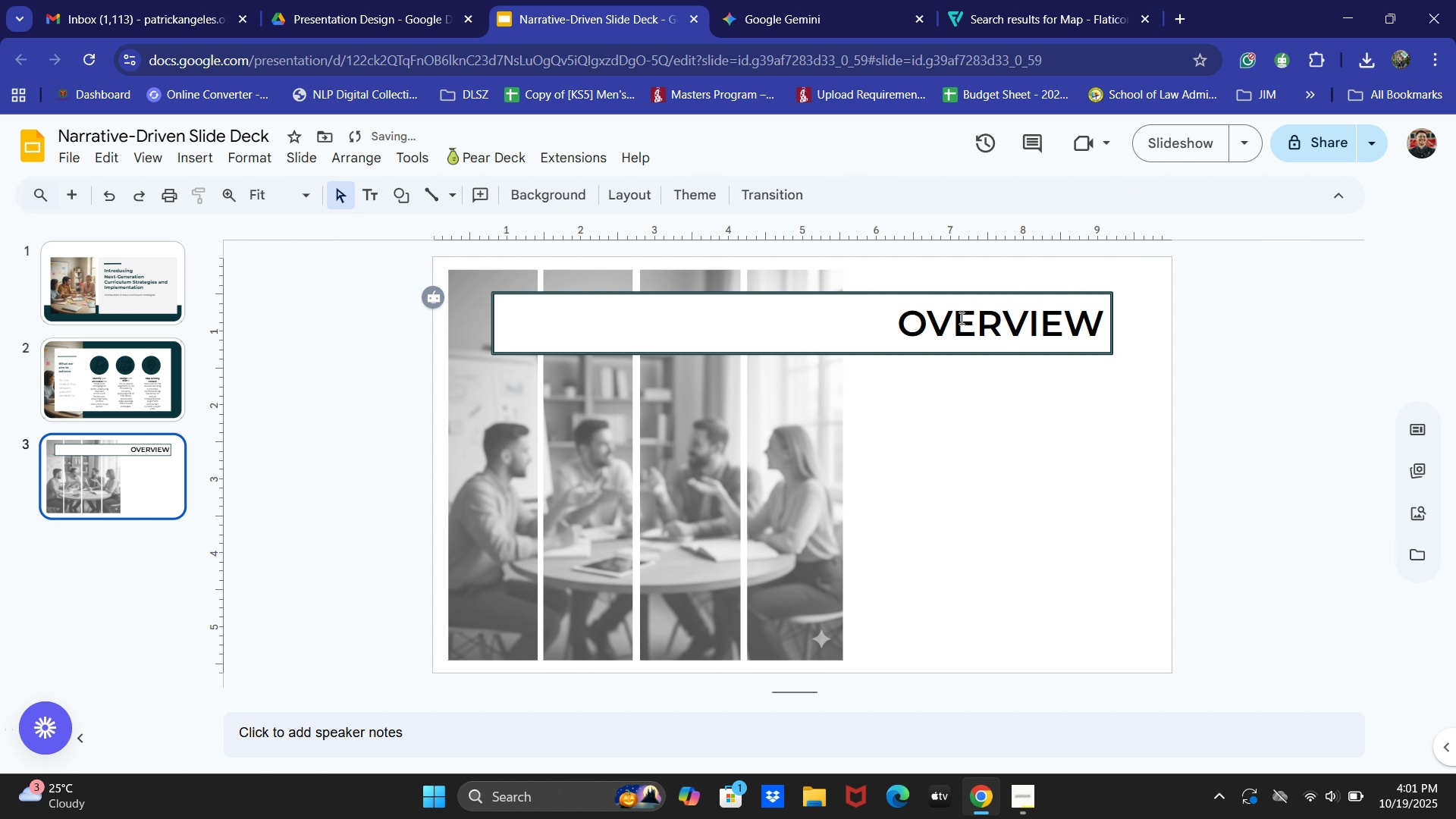 
left_click([959, 317])
 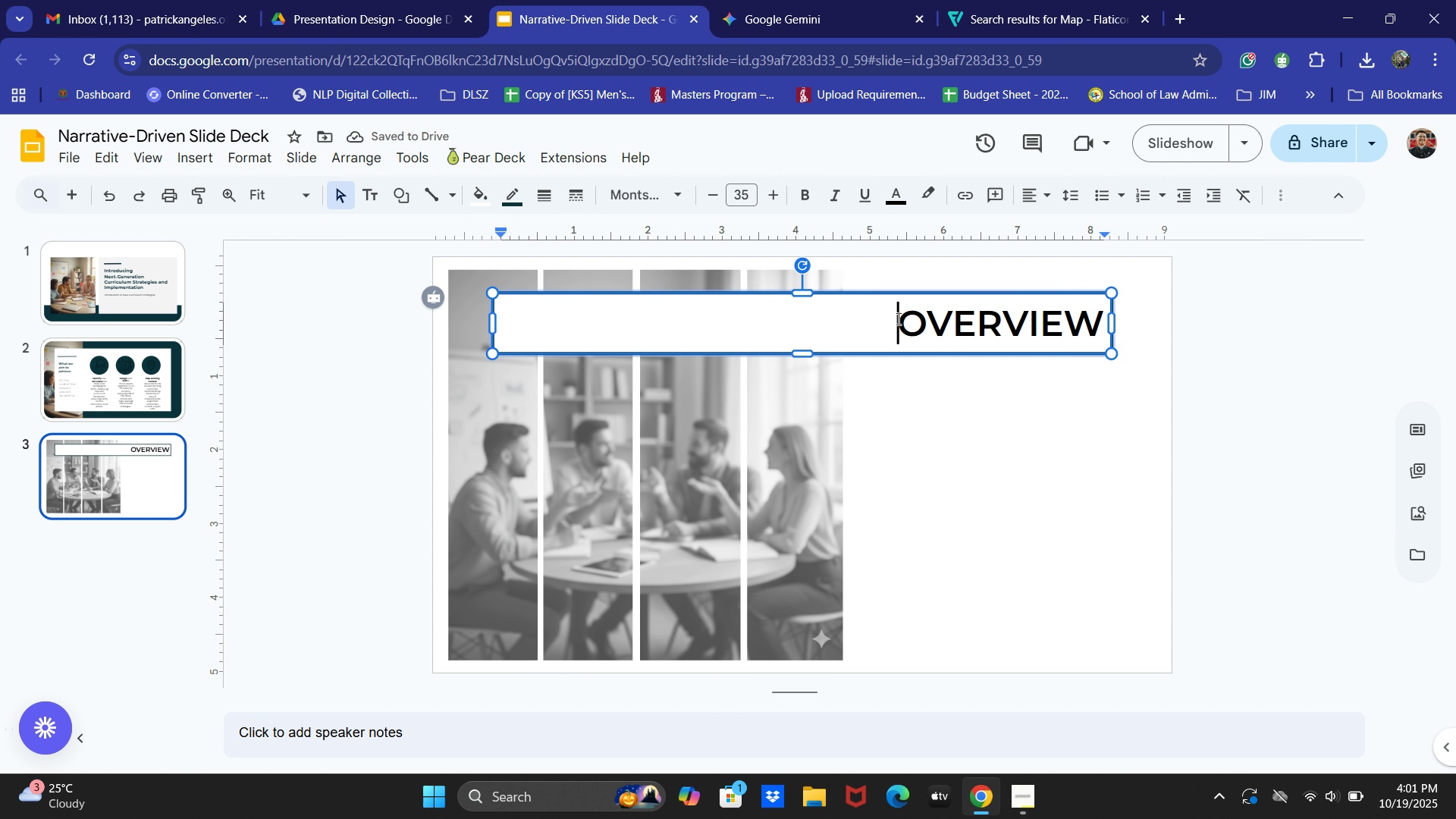 
left_click_drag(start_coordinate=[897, 320], to_coordinate=[1091, 318])
 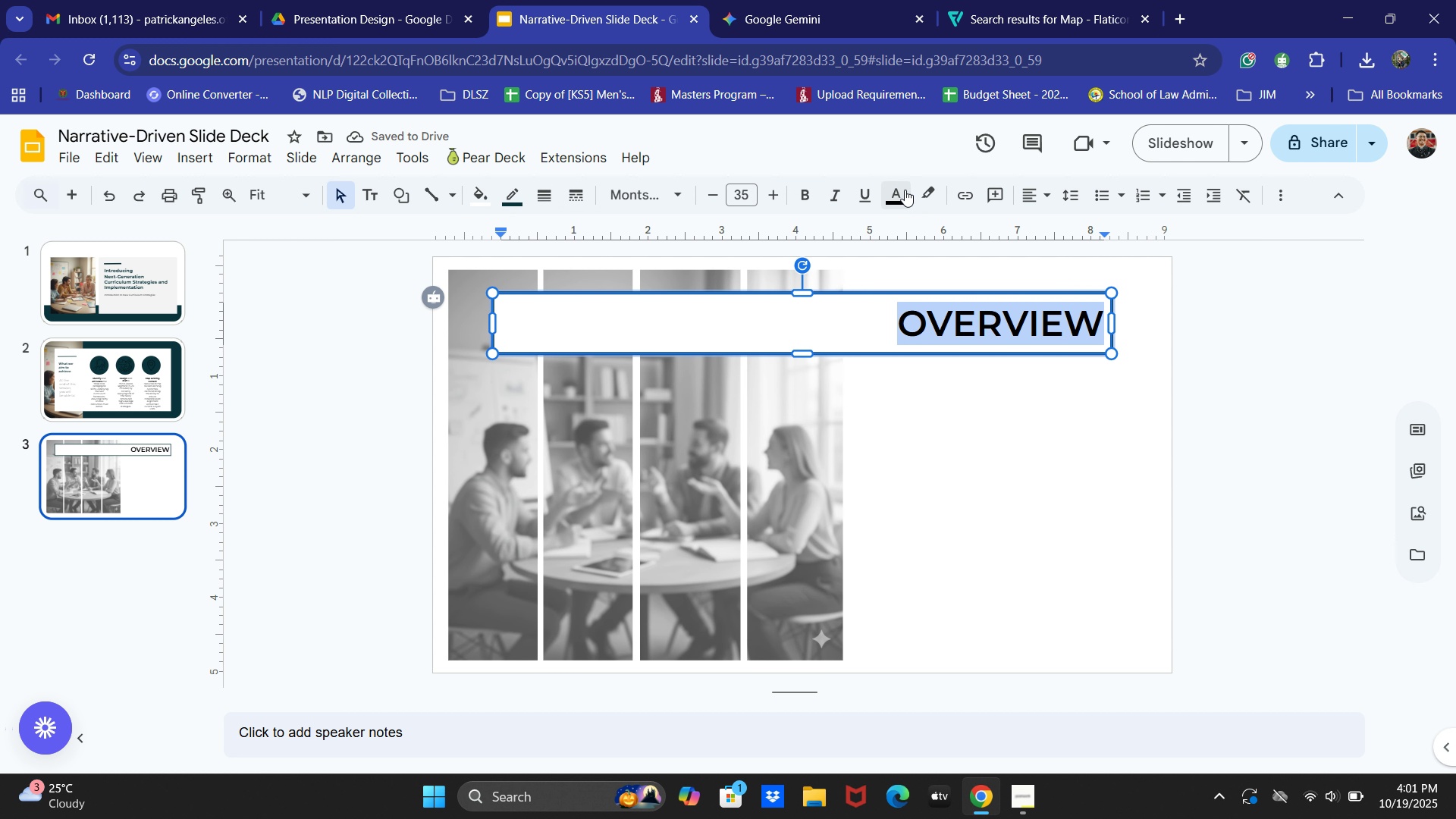 
left_click([901, 190])
 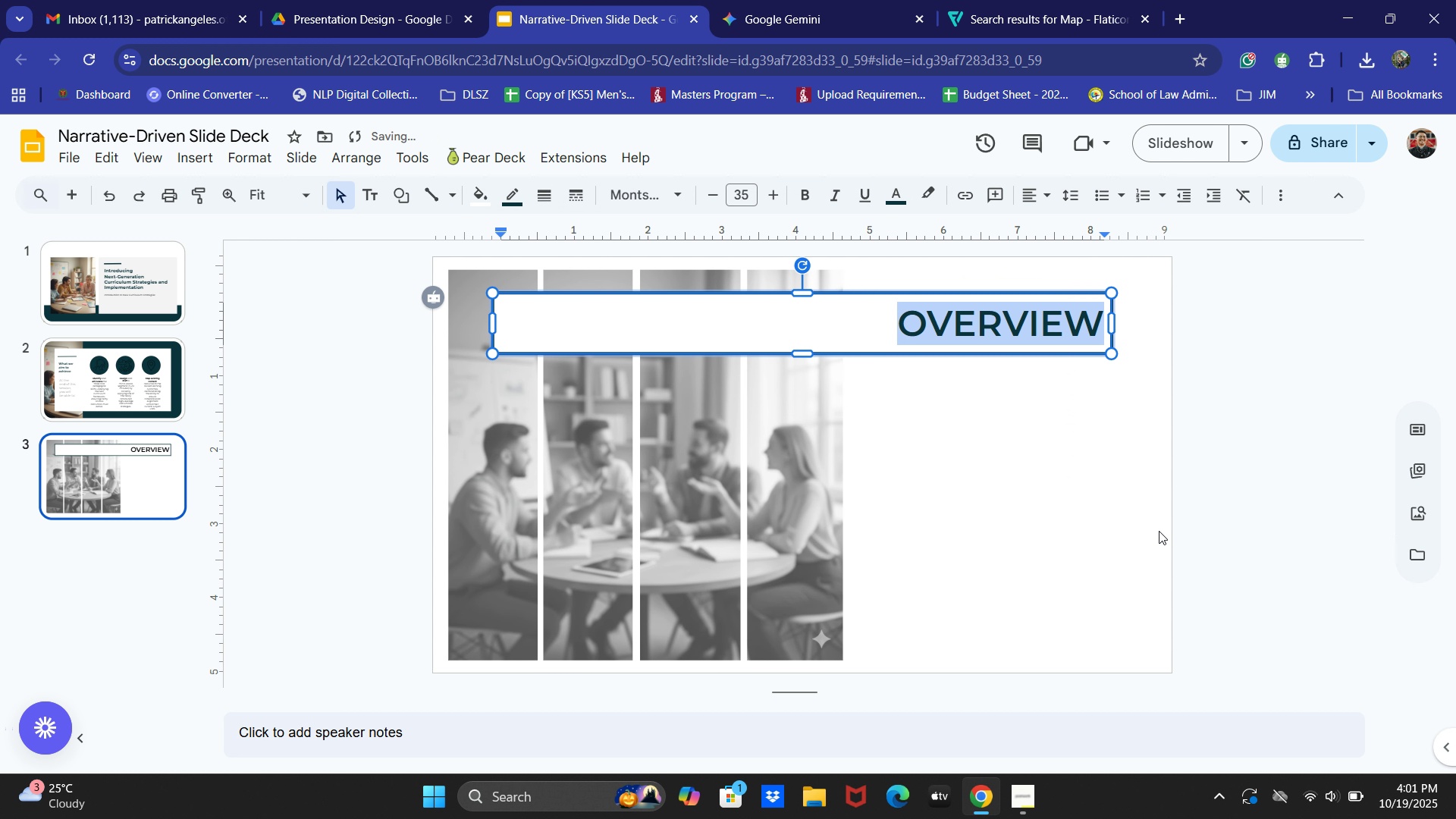 
double_click([1159, 531])
 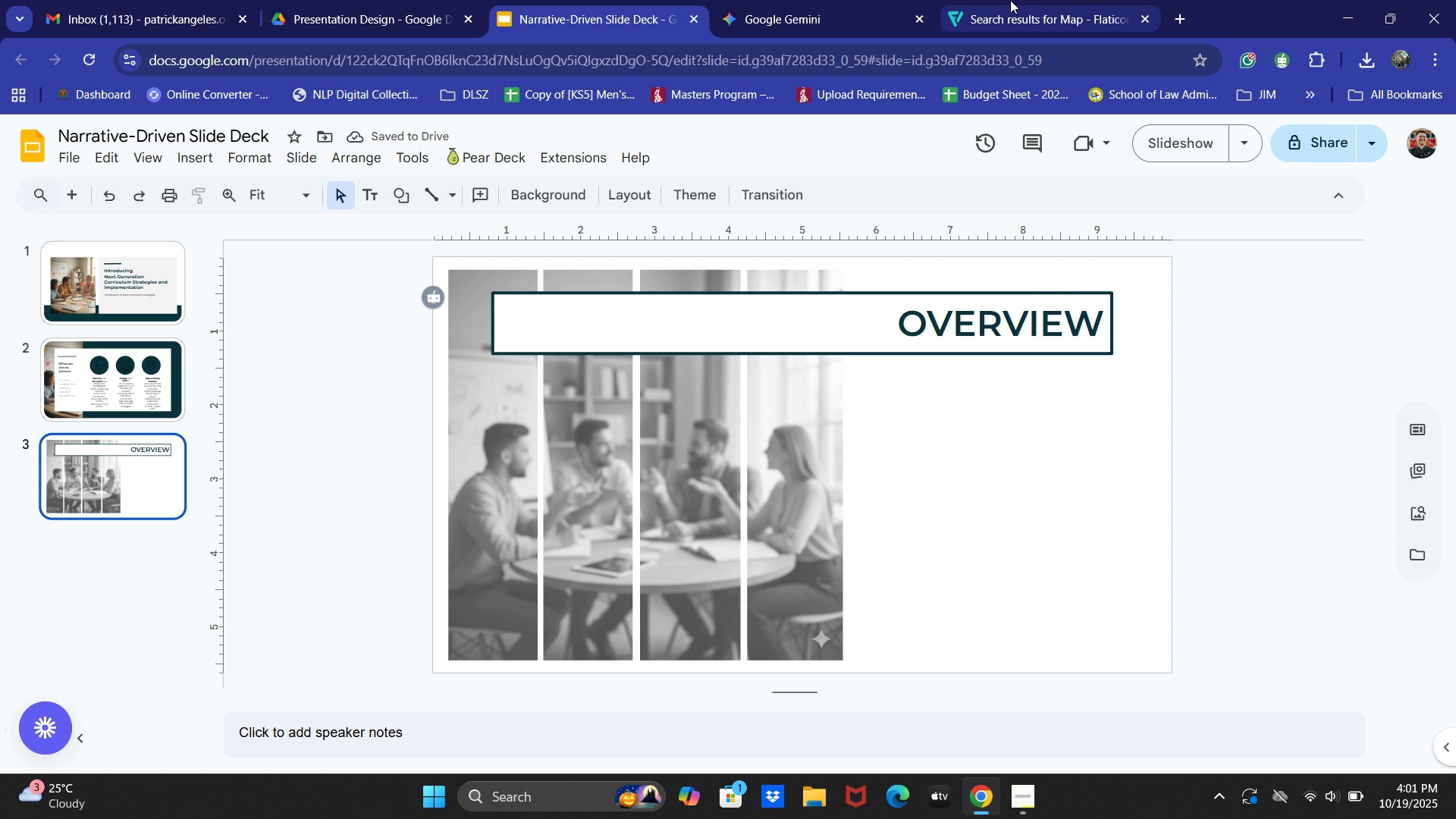 
wait(5.53)
 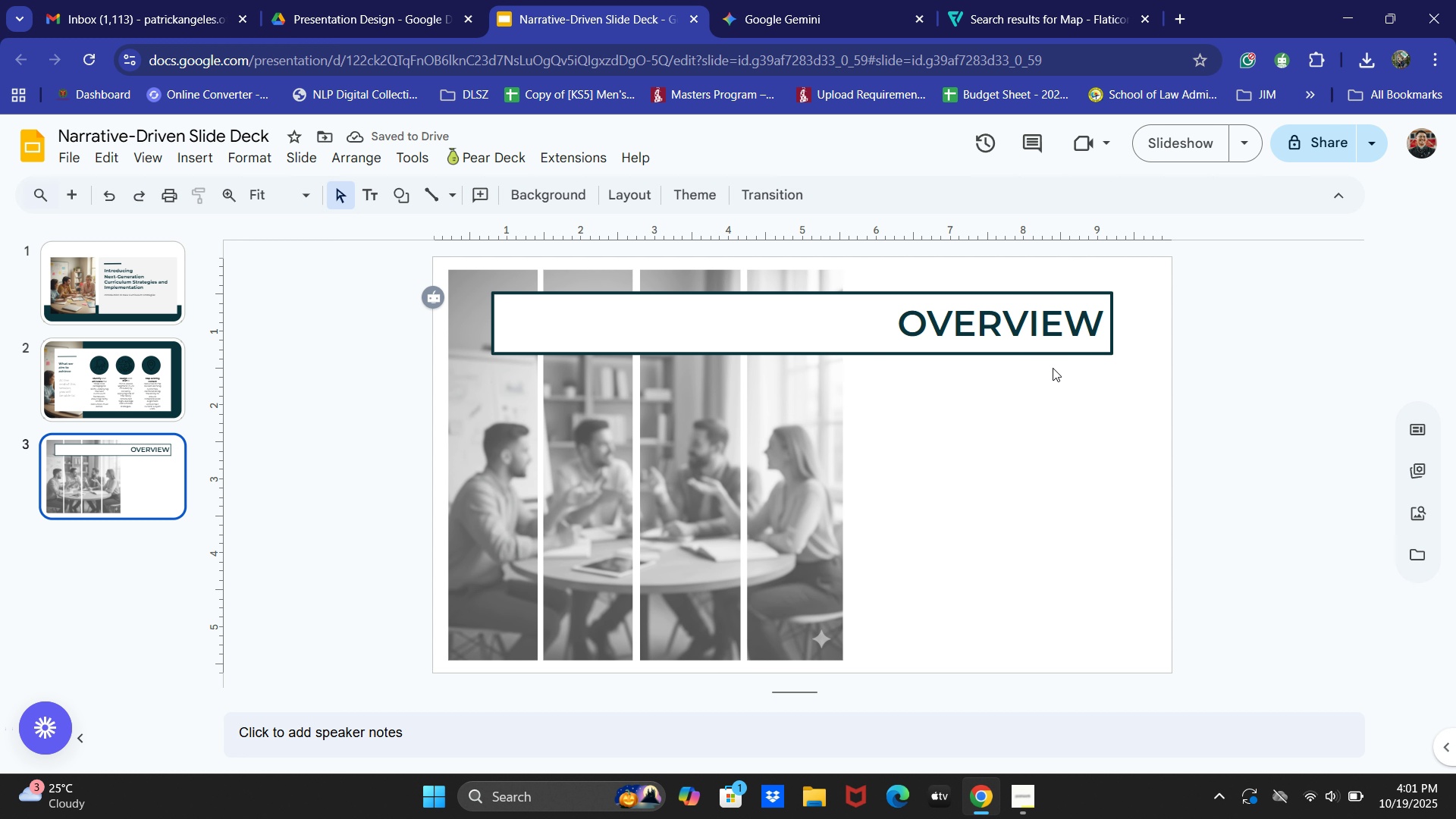 
left_click([743, 0])
 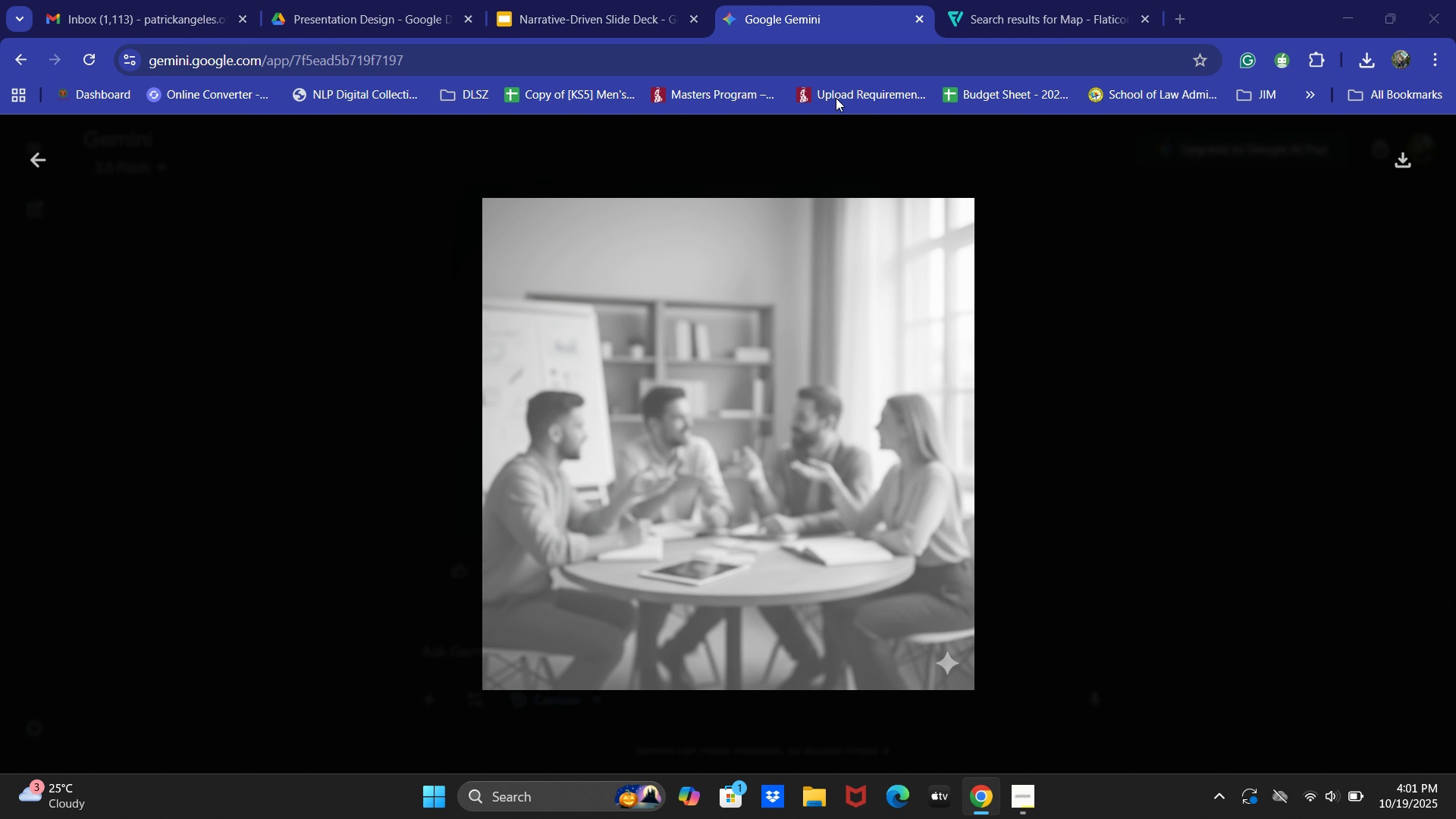 
key(Alt+AltLeft)
 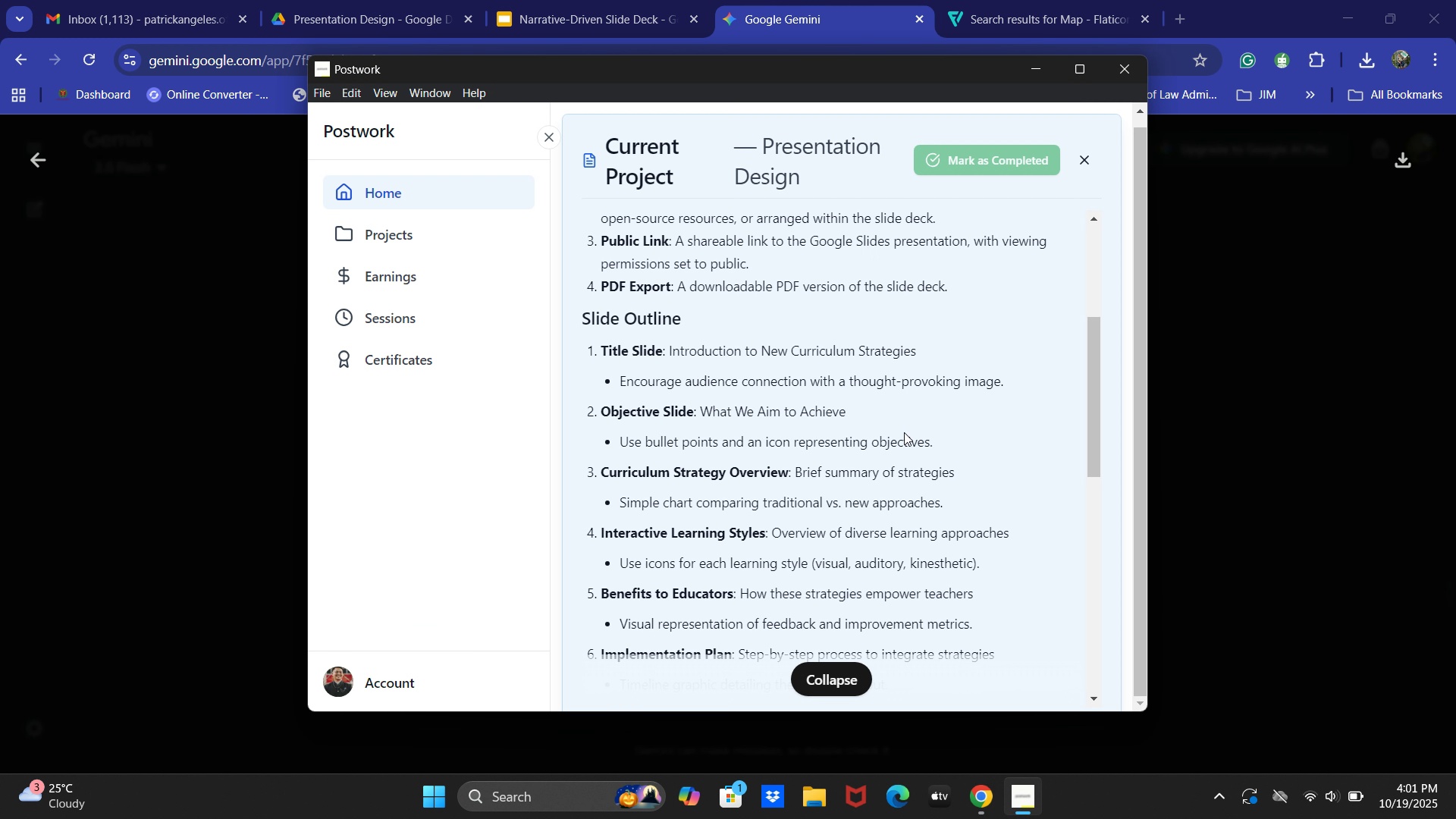 
key(Alt+Tab)